 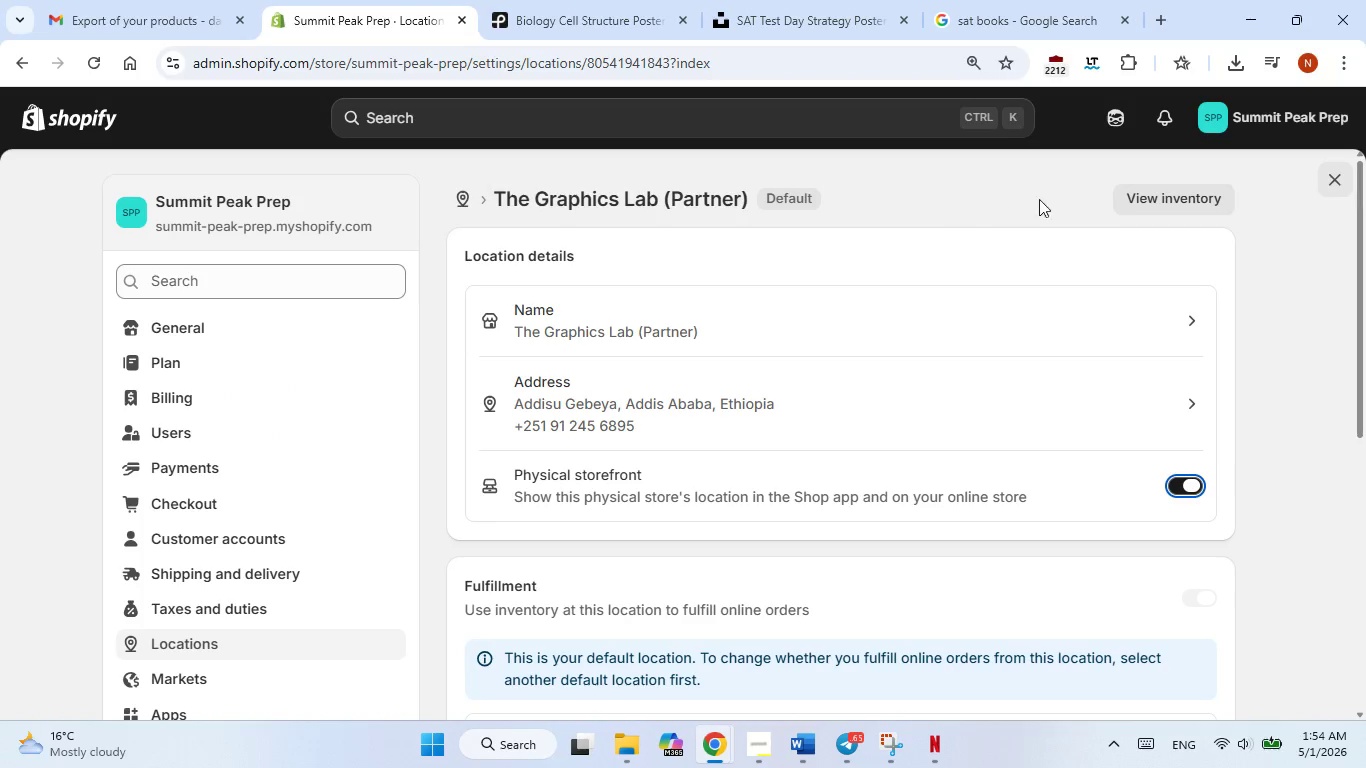 
left_click([1149, 192])
 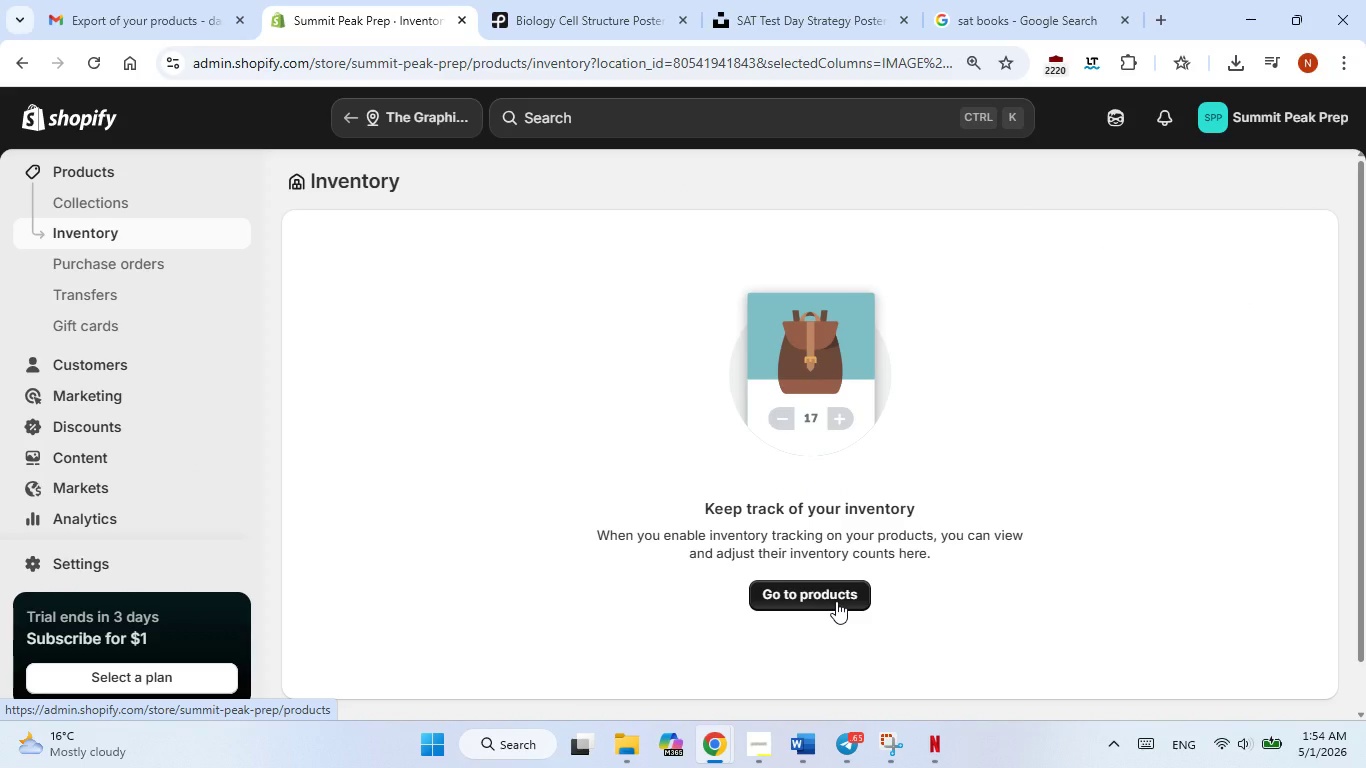 
wait(9.17)
 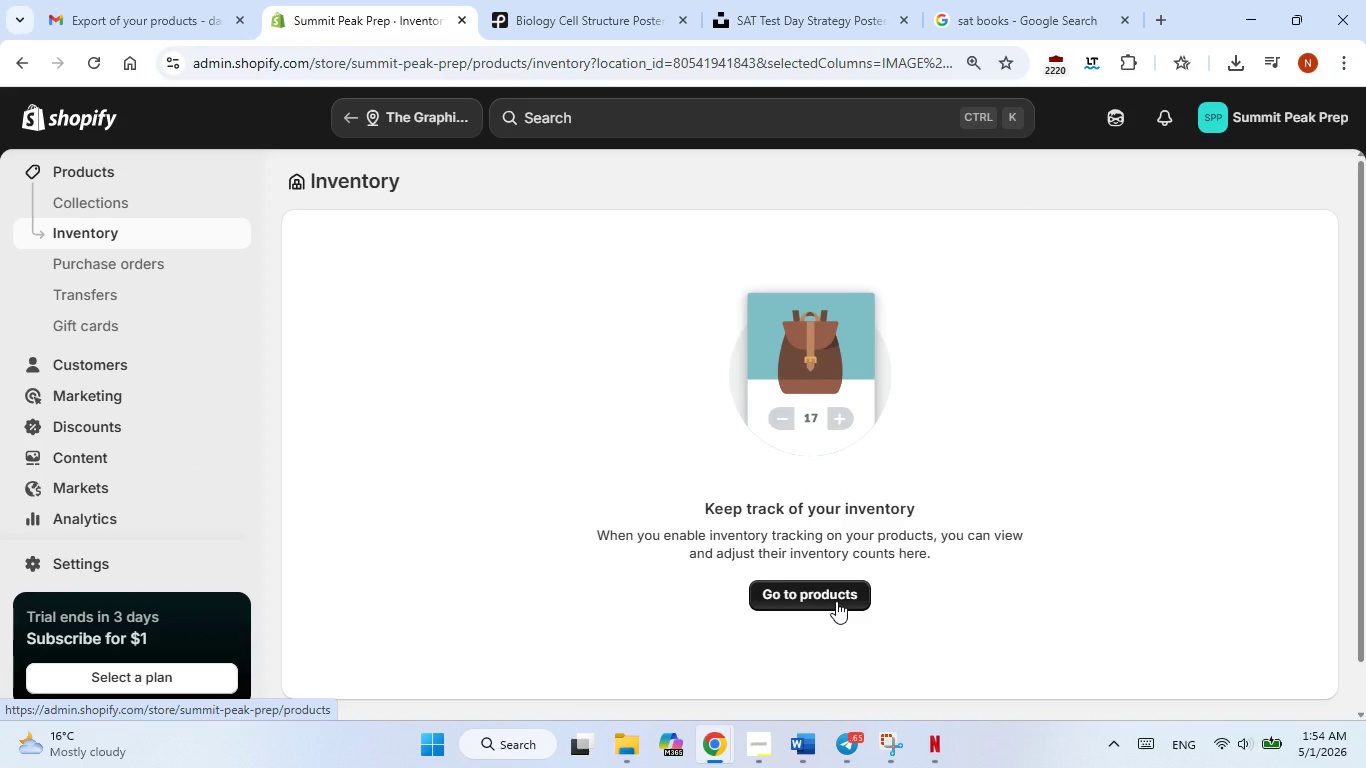 
left_click([836, 601])
 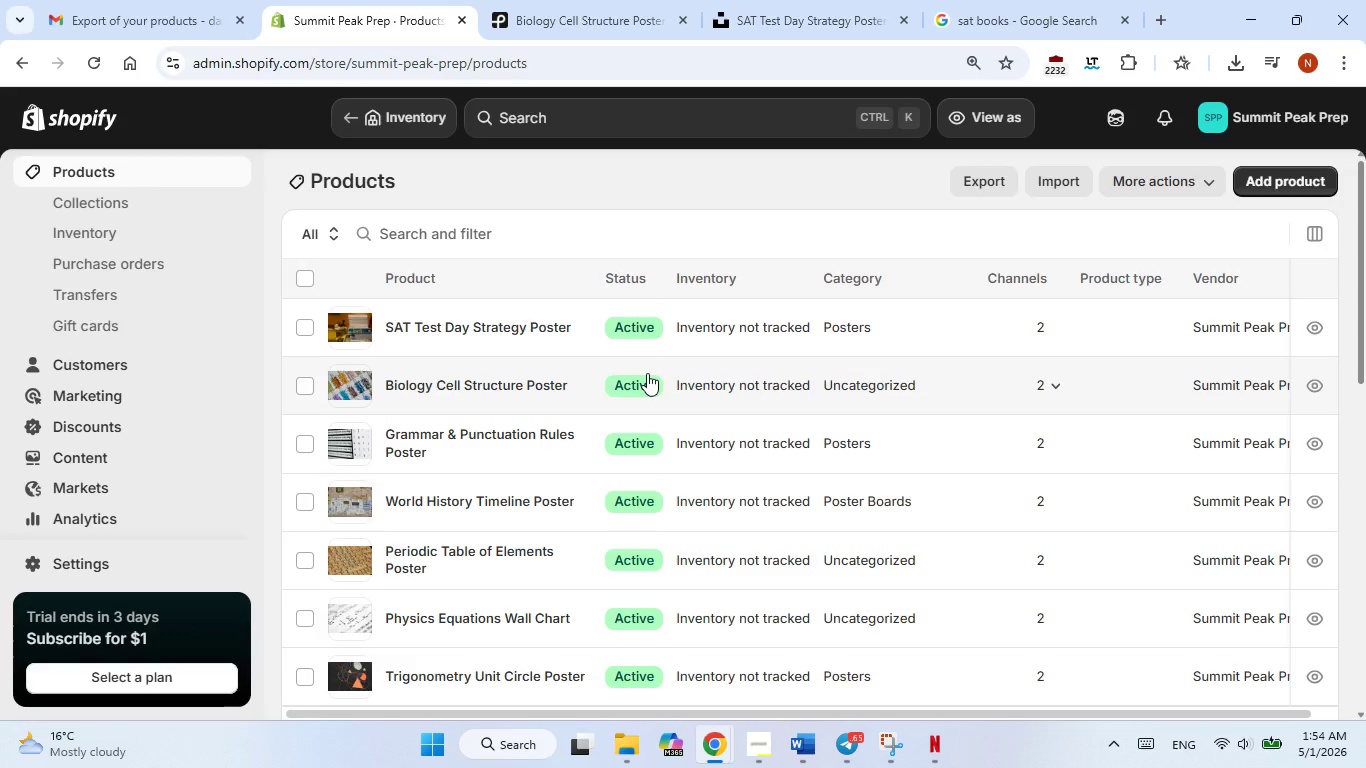 
wait(18.78)
 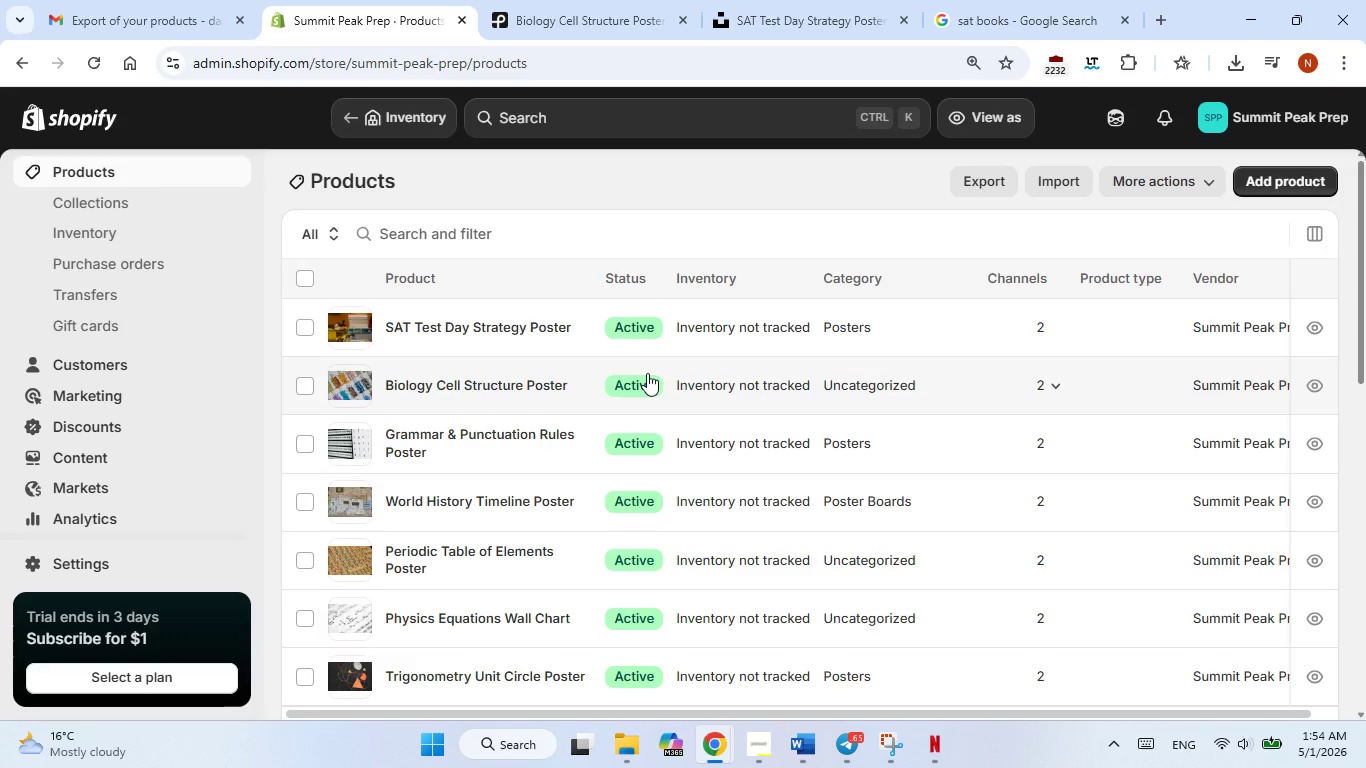 
scroll: coordinate [647, 373], scroll_direction: none, amount: 0.0
 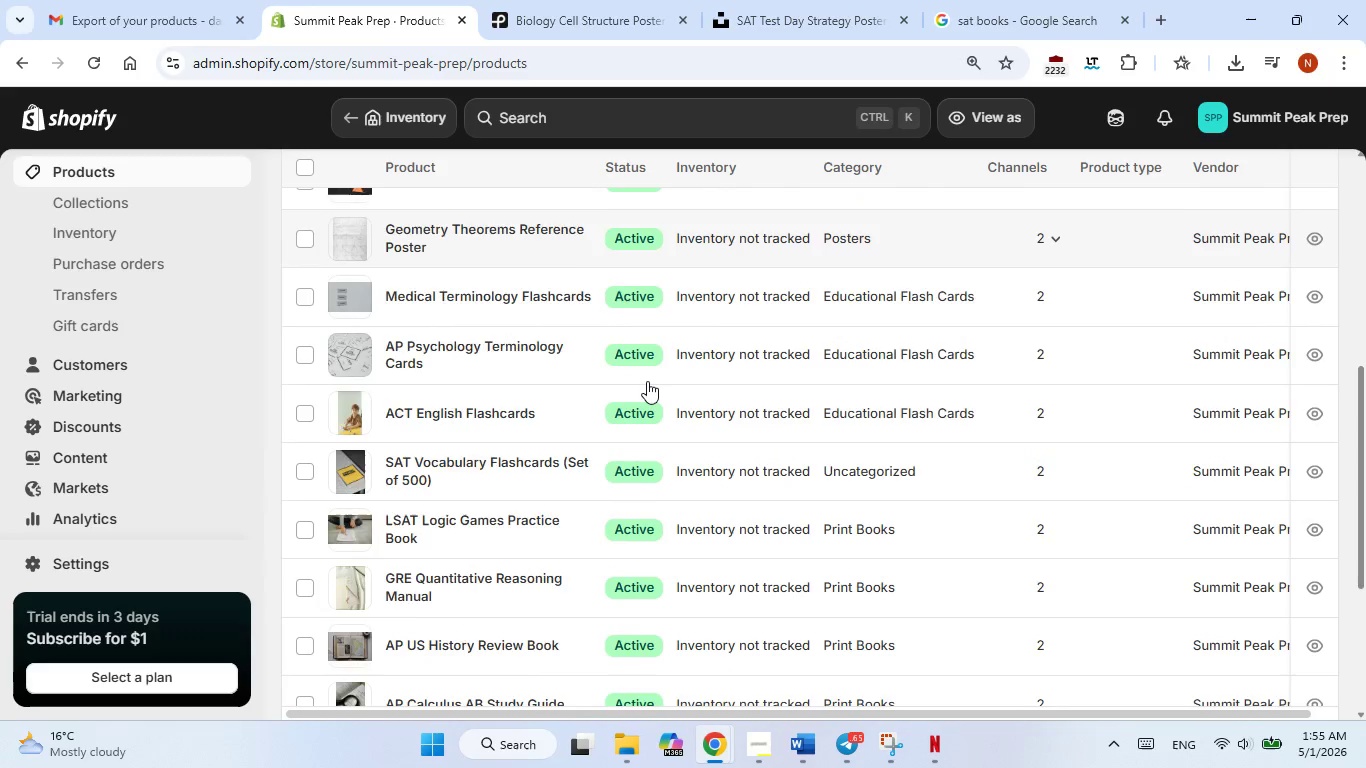 
scroll: coordinate [647, 381], scroll_direction: down, amount: 5.0
 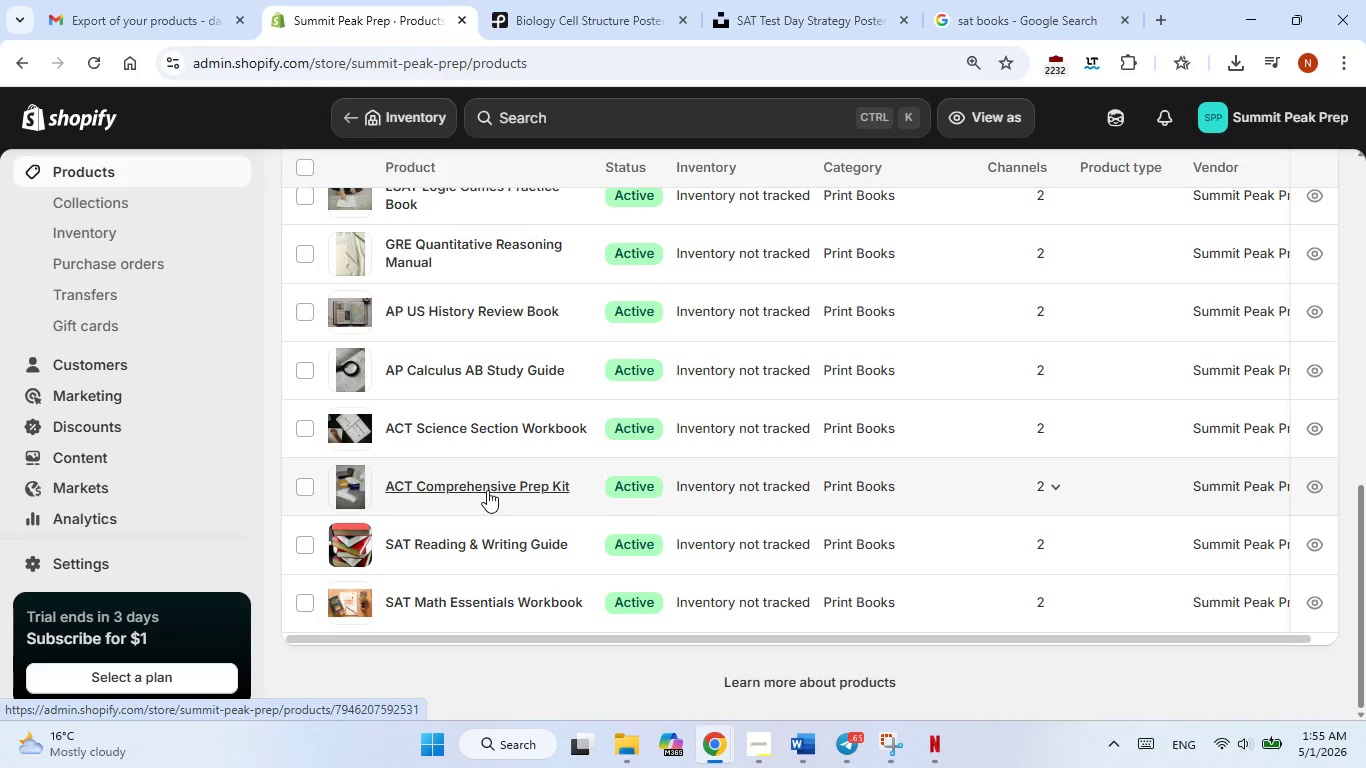 
scroll: coordinate [487, 490], scroll_direction: none, amount: 0.0
 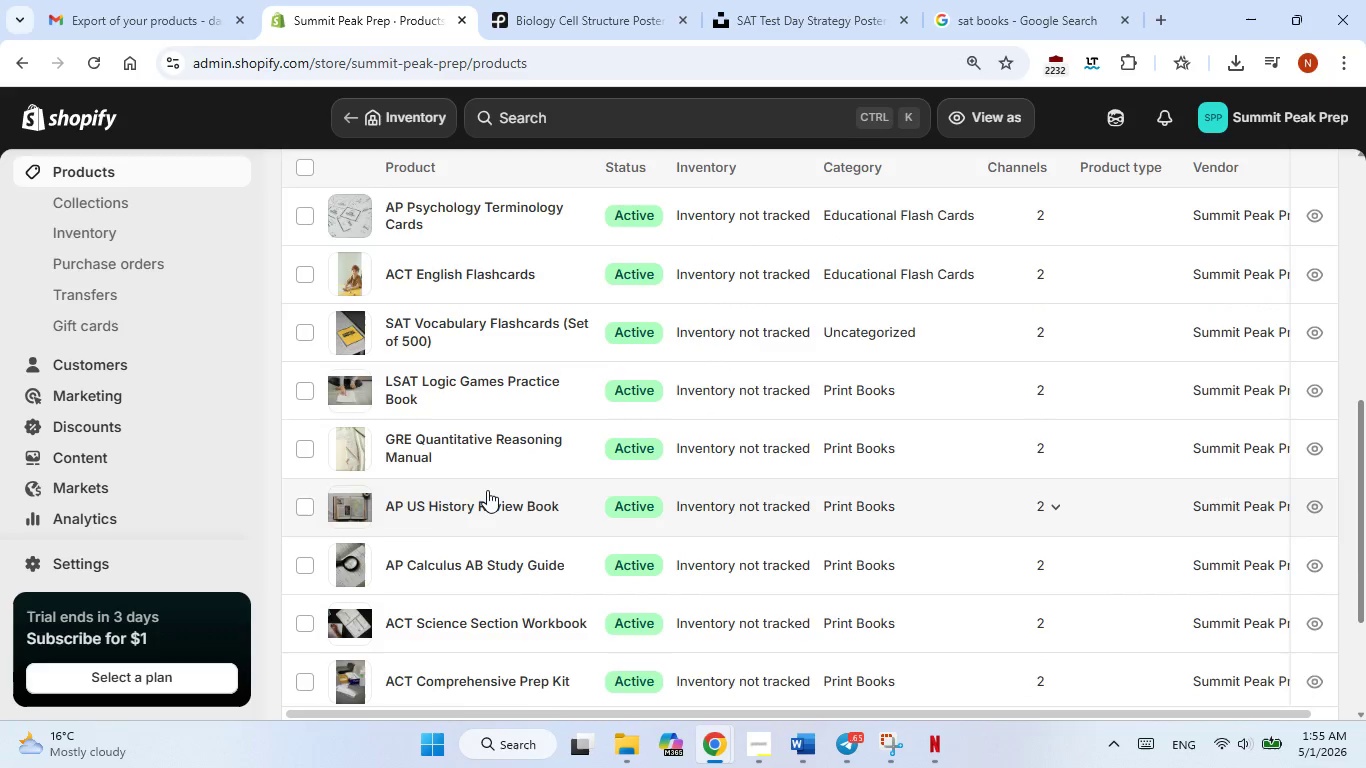 
scroll: coordinate [487, 490], scroll_direction: up, amount: 2.0
 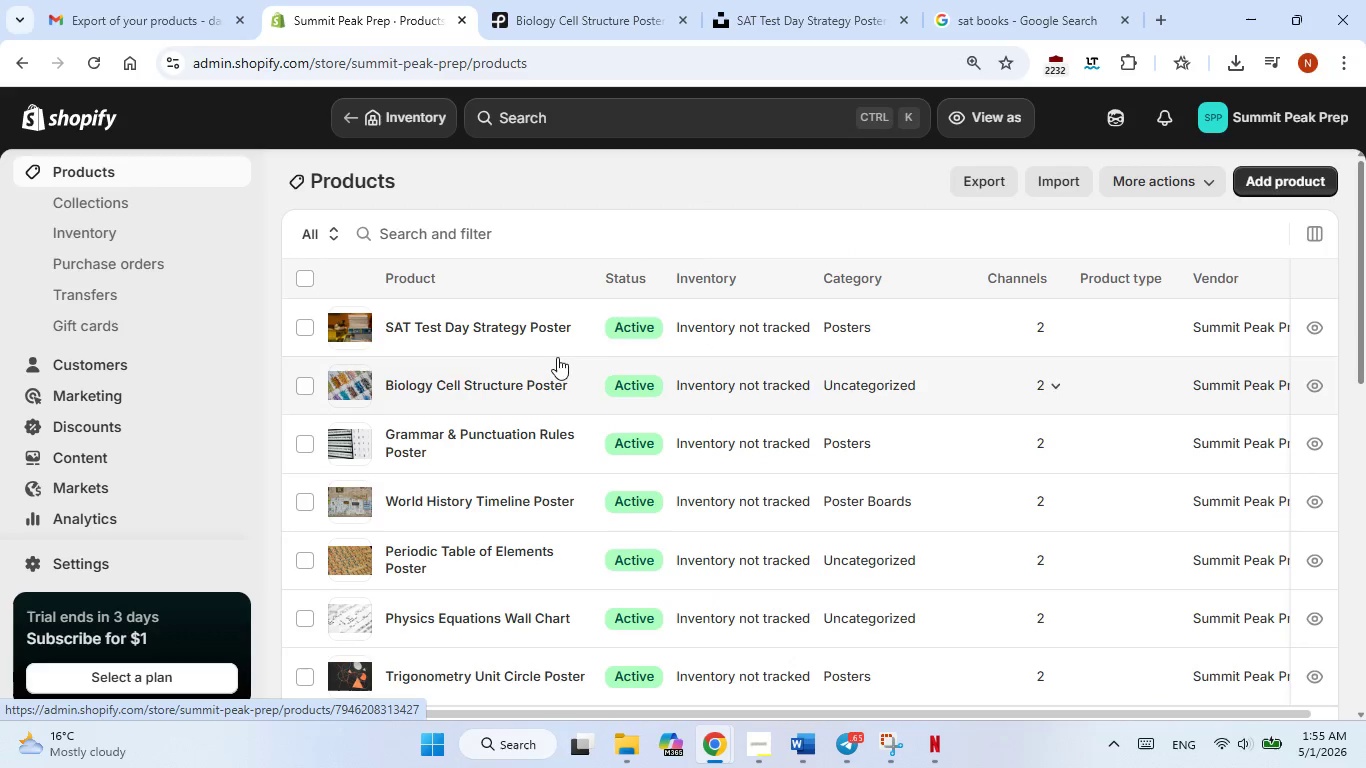 
left_click([564, 341])
 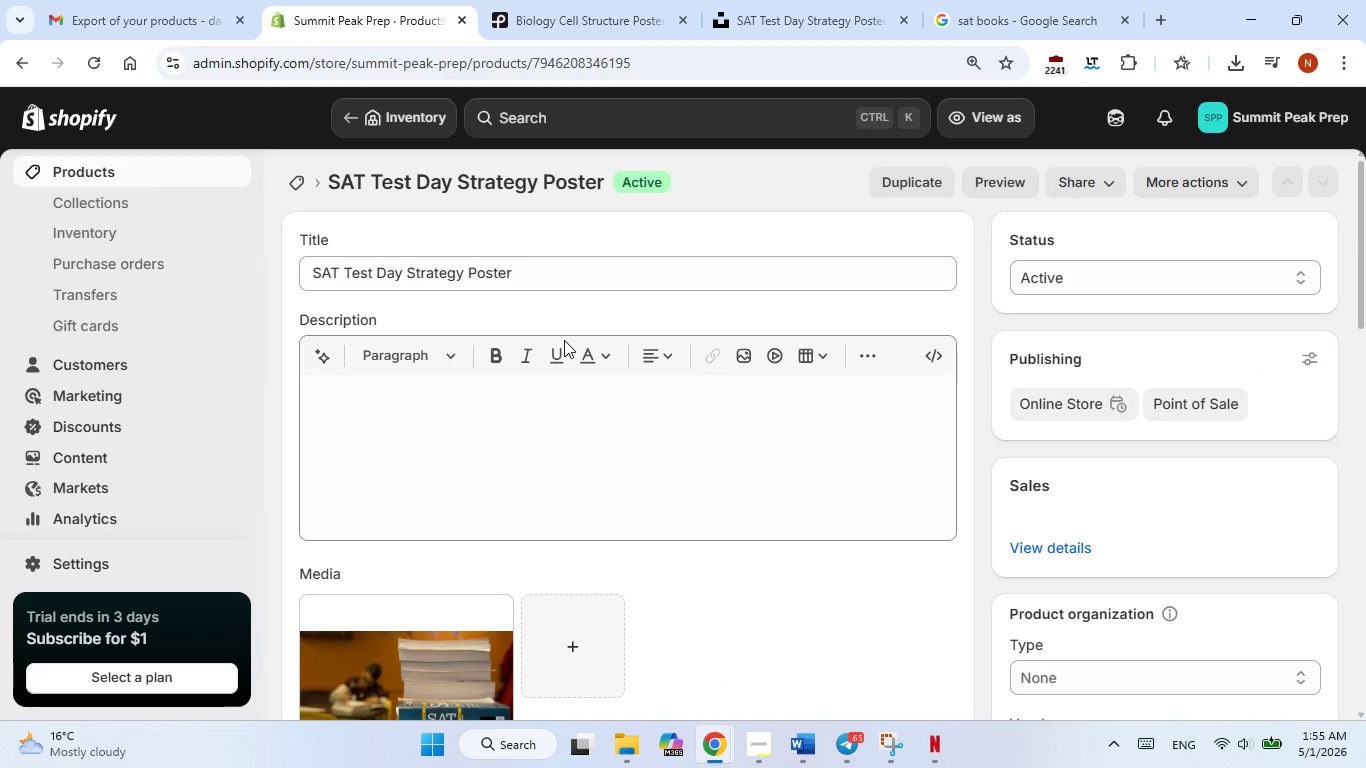 
wait(5.45)
 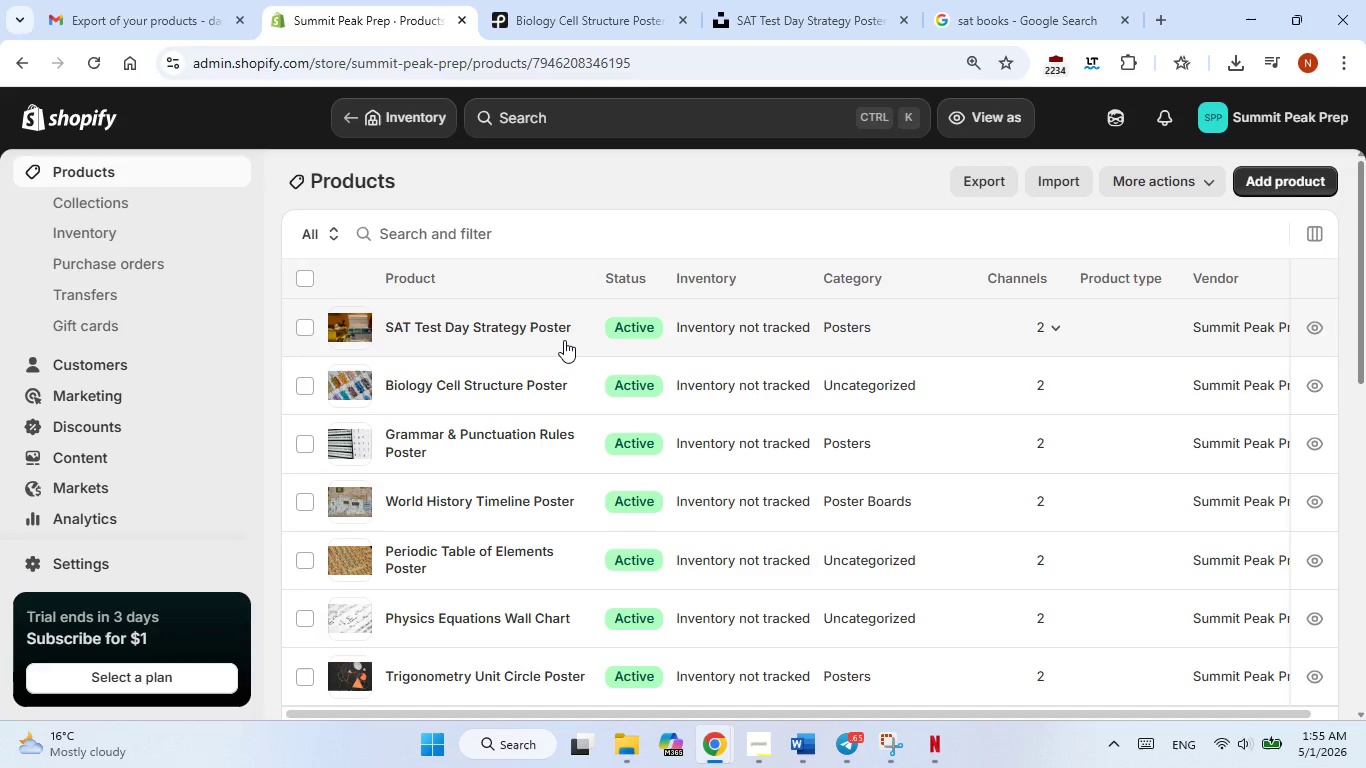 
scroll: coordinate [841, 425], scroll_direction: down, amount: 5.0
 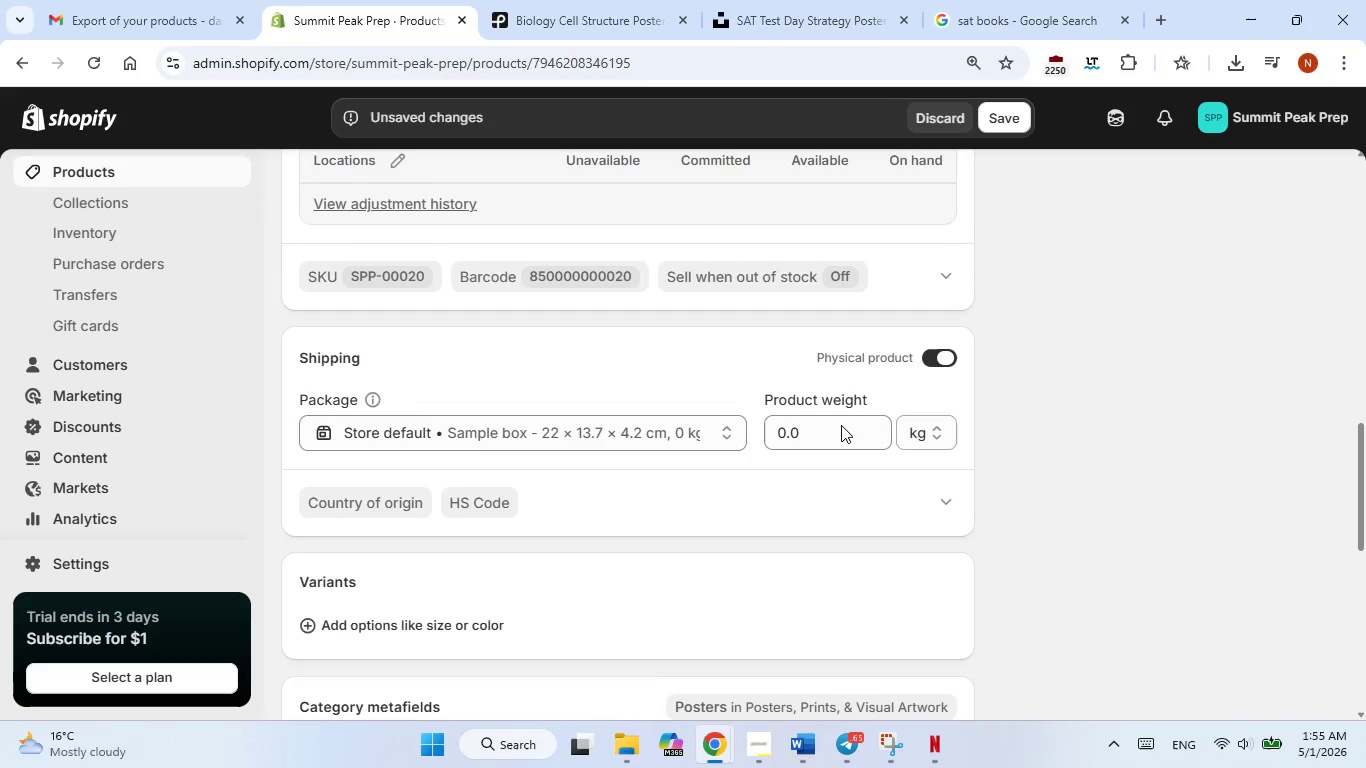 
scroll: coordinate [841, 425], scroll_direction: up, amount: 1.0
 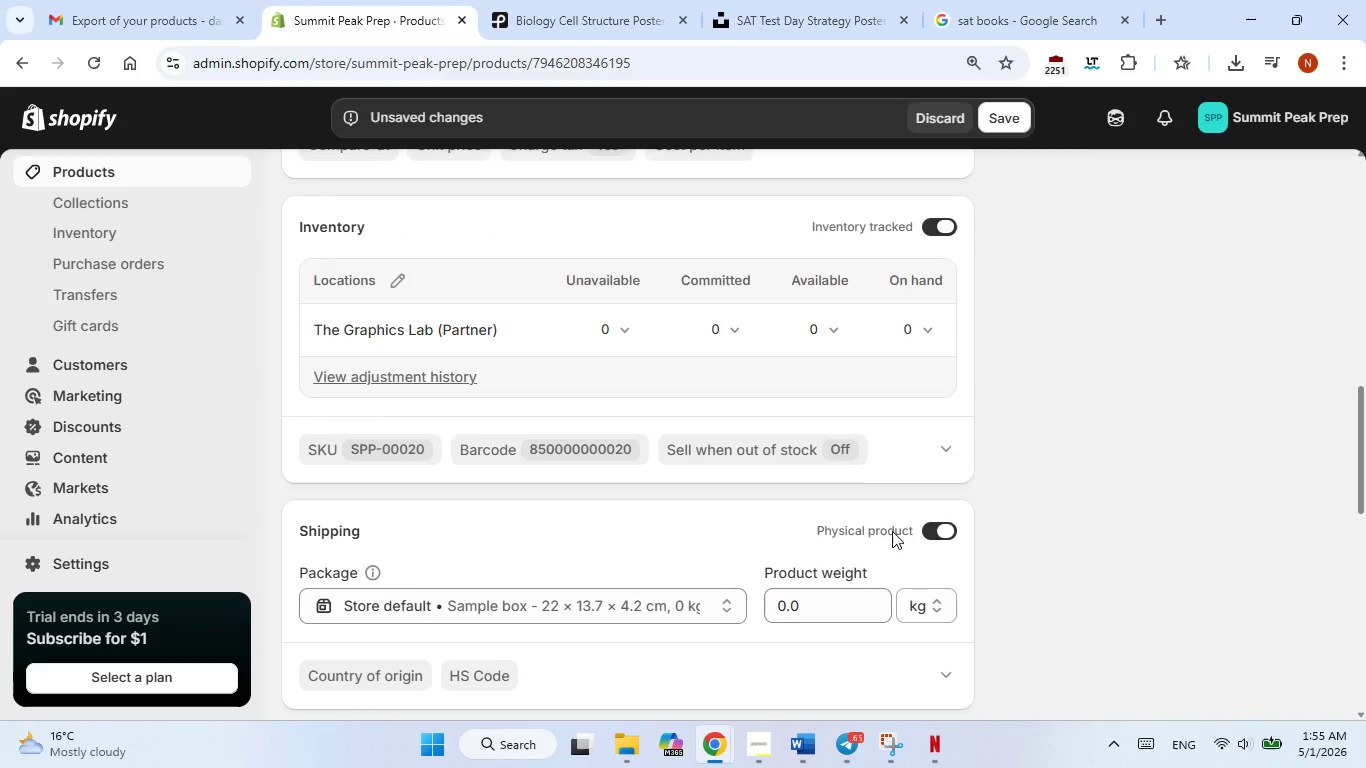 
scroll: coordinate [892, 531], scroll_direction: none, amount: 0.0
 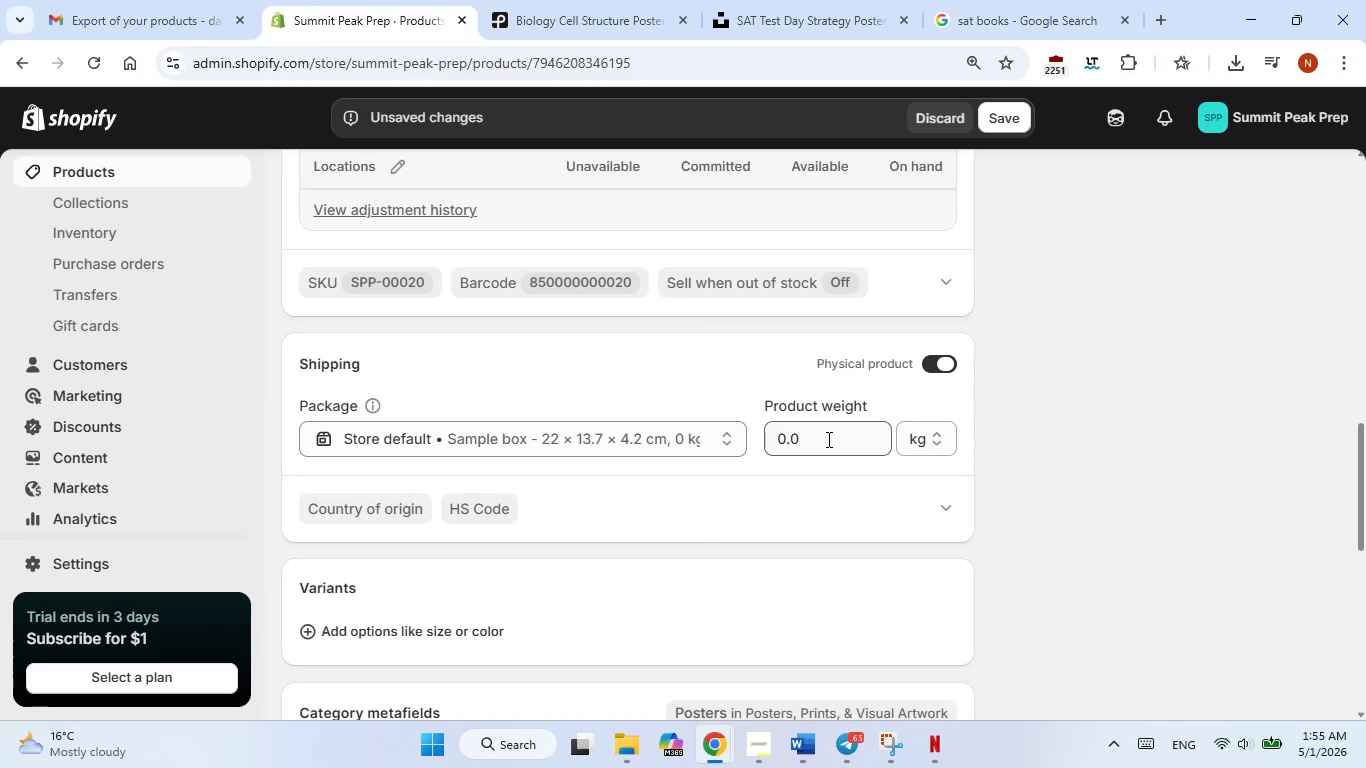 
scroll: coordinate [827, 441], scroll_direction: up, amount: 1.0
 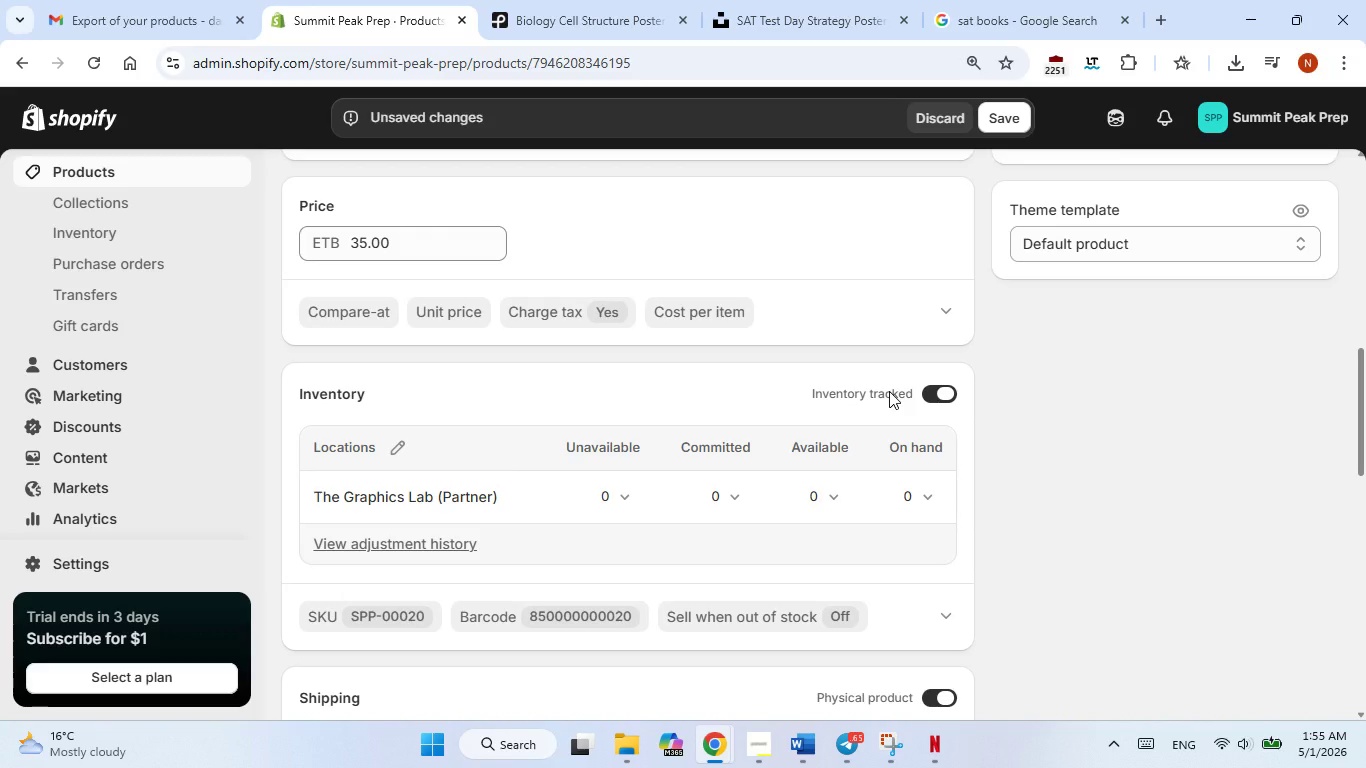 
left_click([889, 391])
 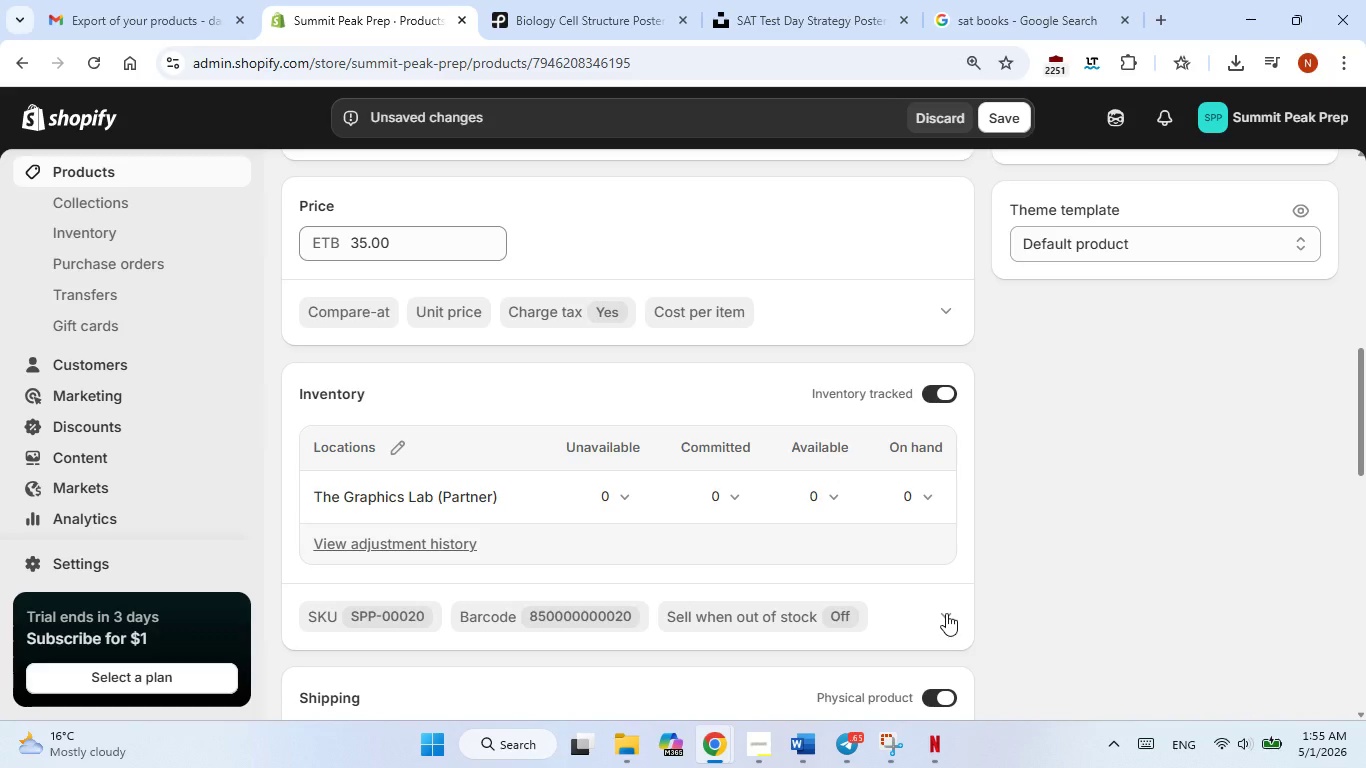 
left_click([946, 613])
 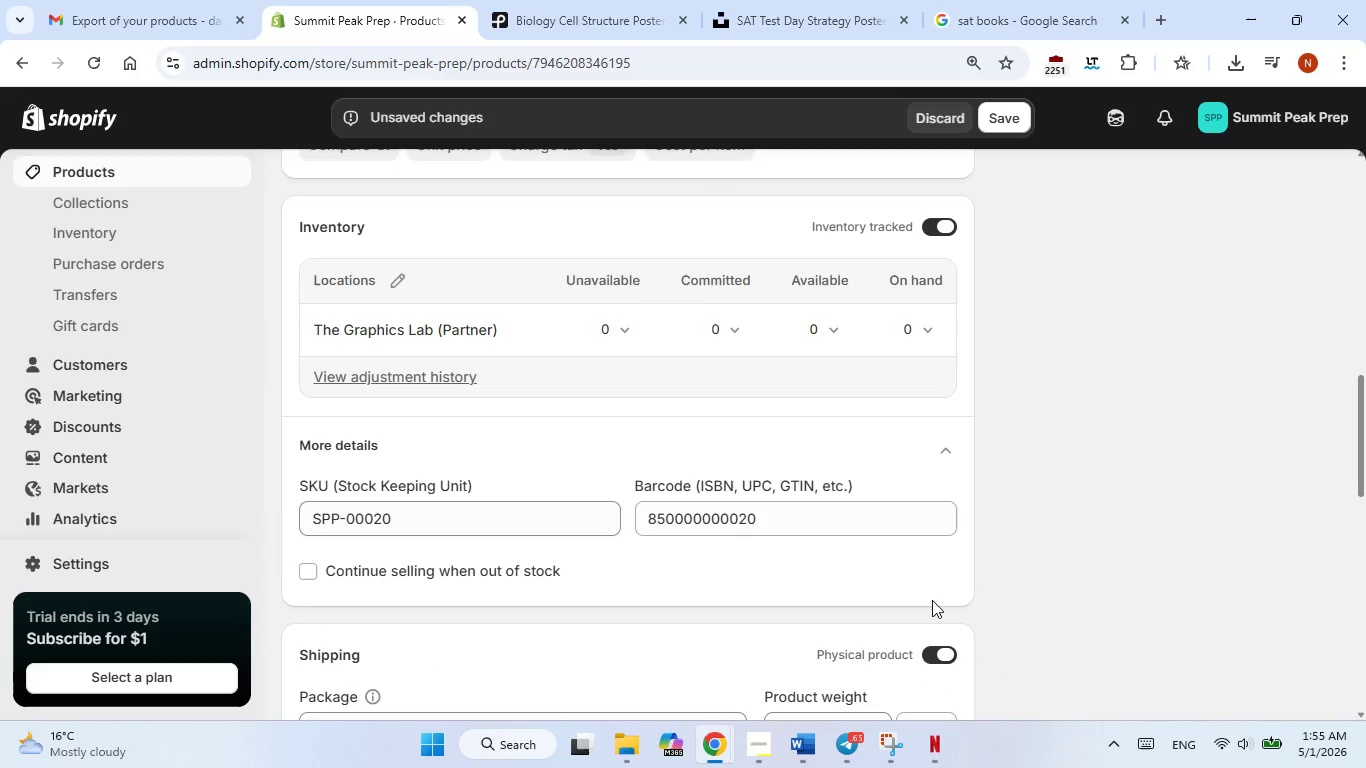 
scroll: coordinate [946, 612], scroll_direction: none, amount: 0.0
 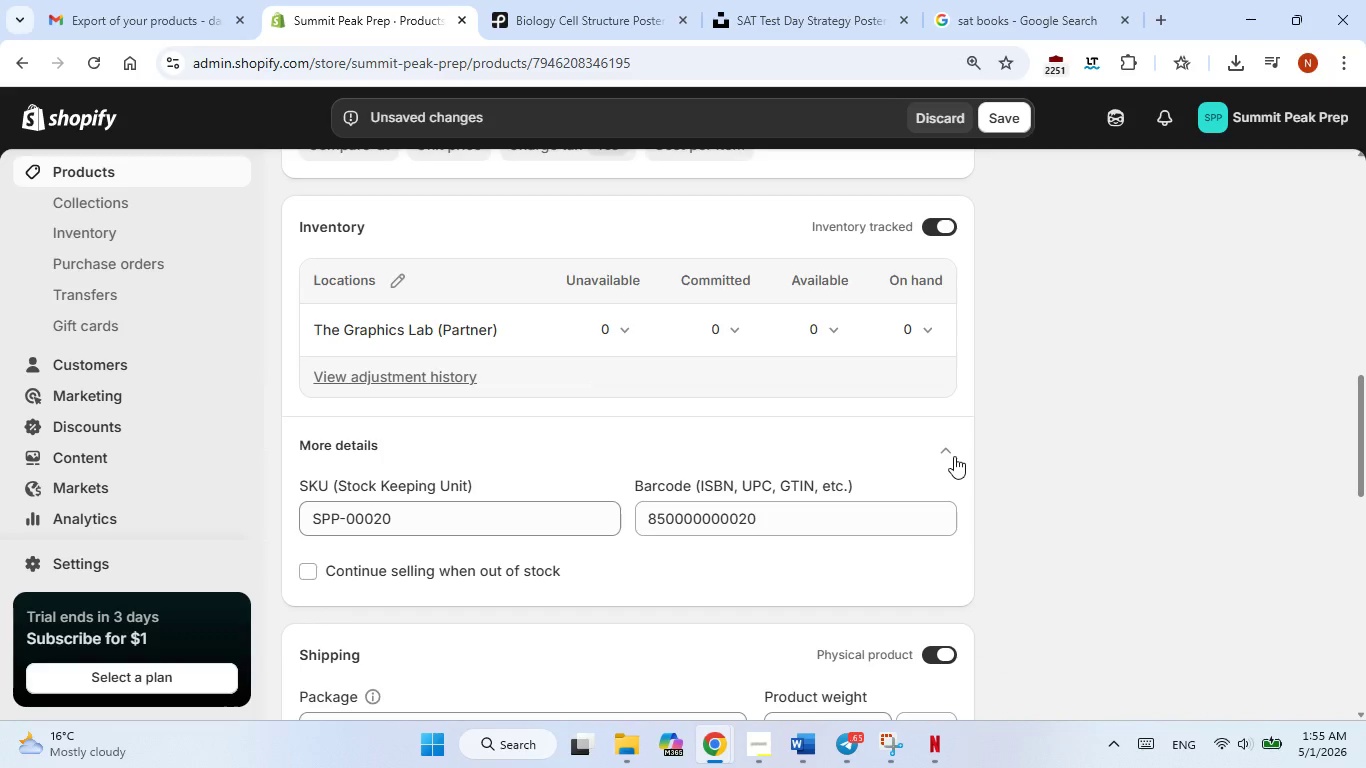 
left_click([954, 456])
 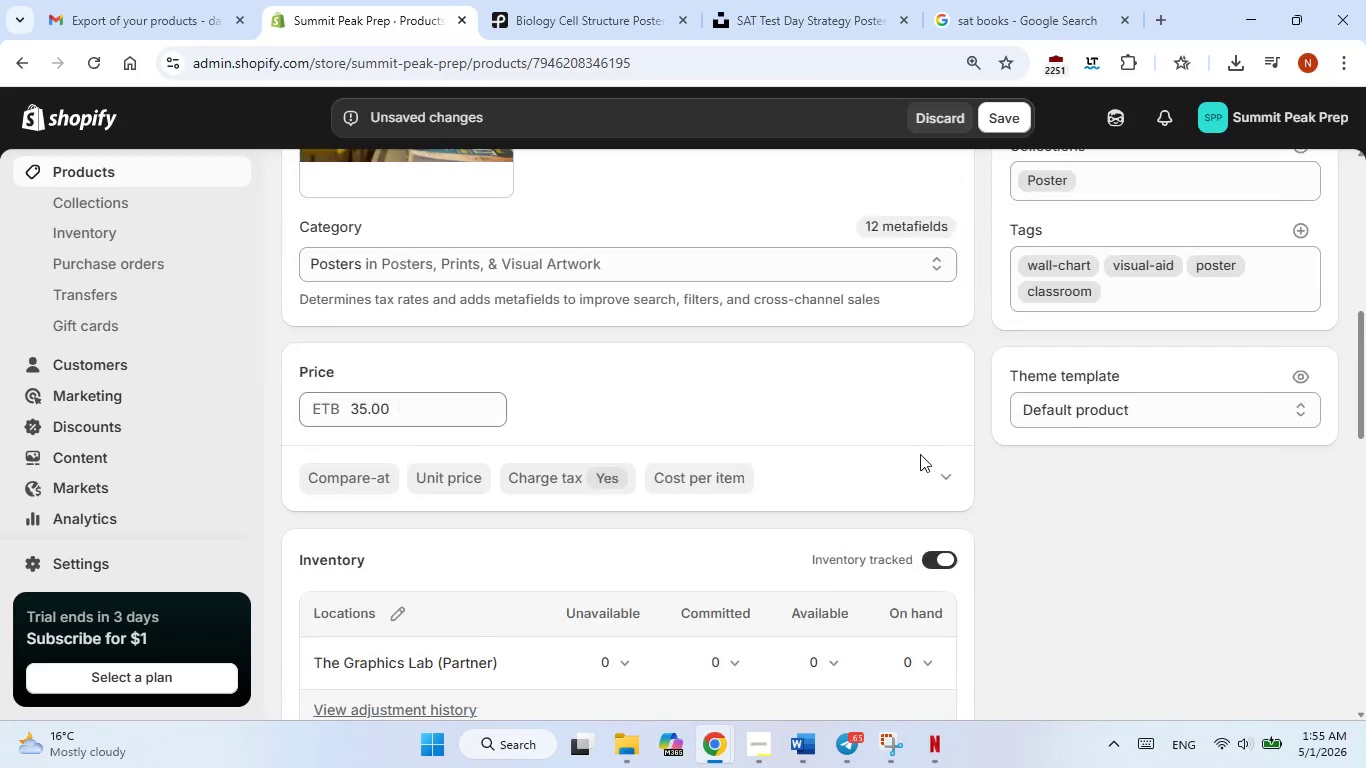 
scroll: coordinate [843, 557], scroll_direction: up, amount: 2.0
 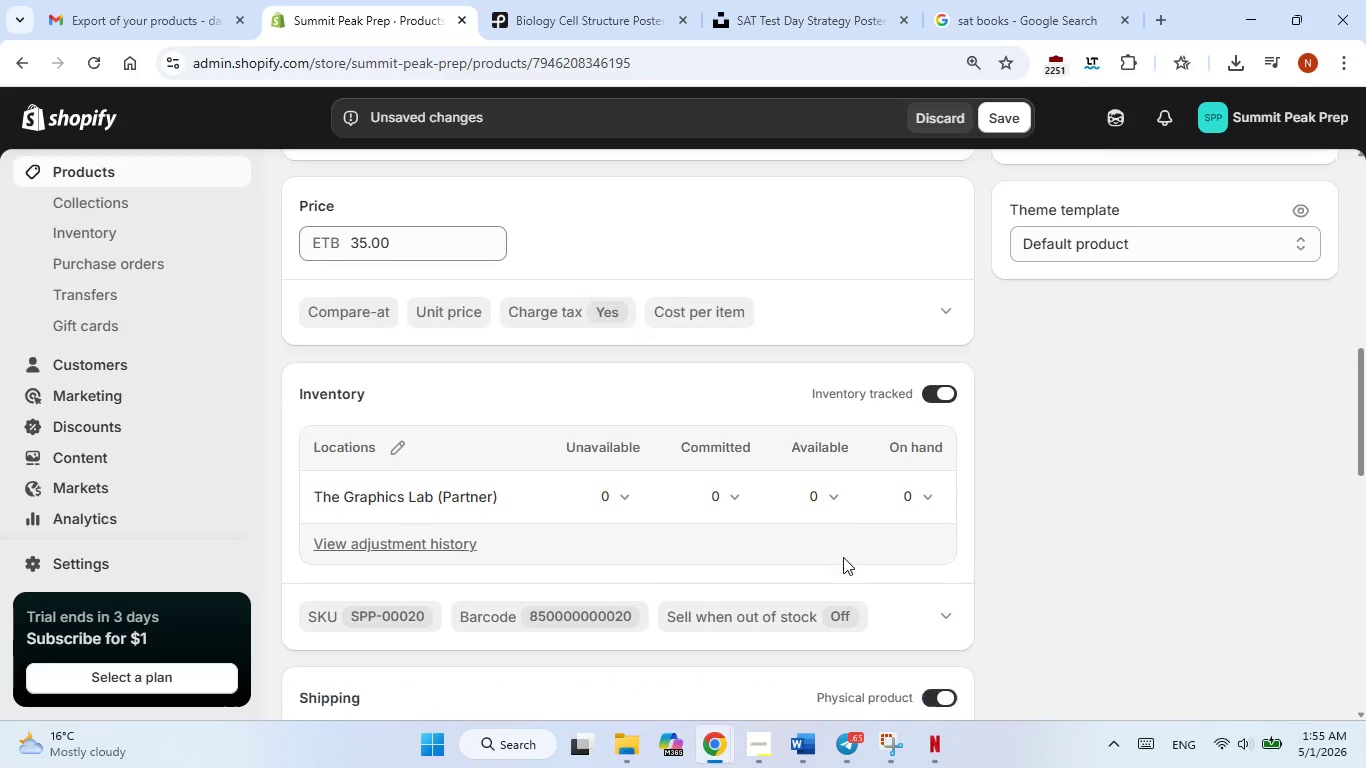 
scroll: coordinate [843, 560], scroll_direction: down, amount: 2.0
 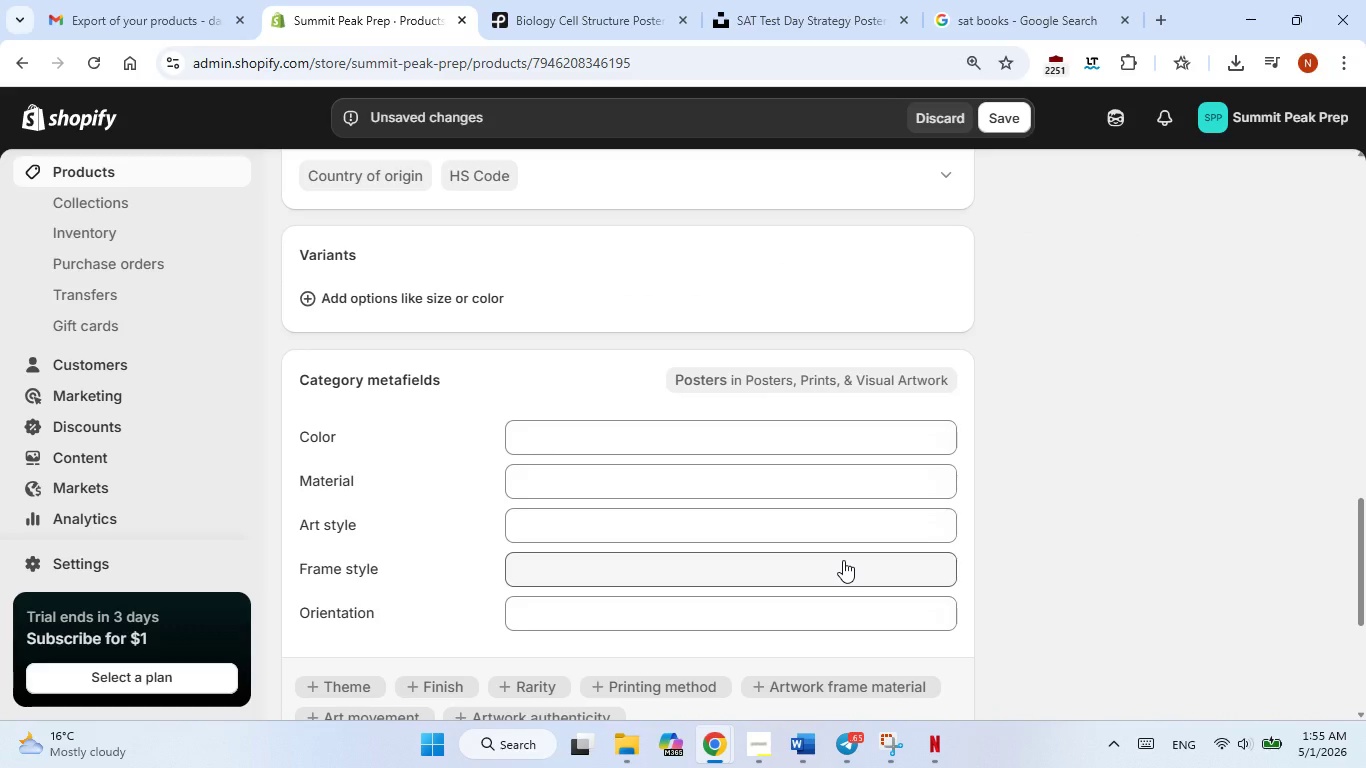 
wait(6.58)
 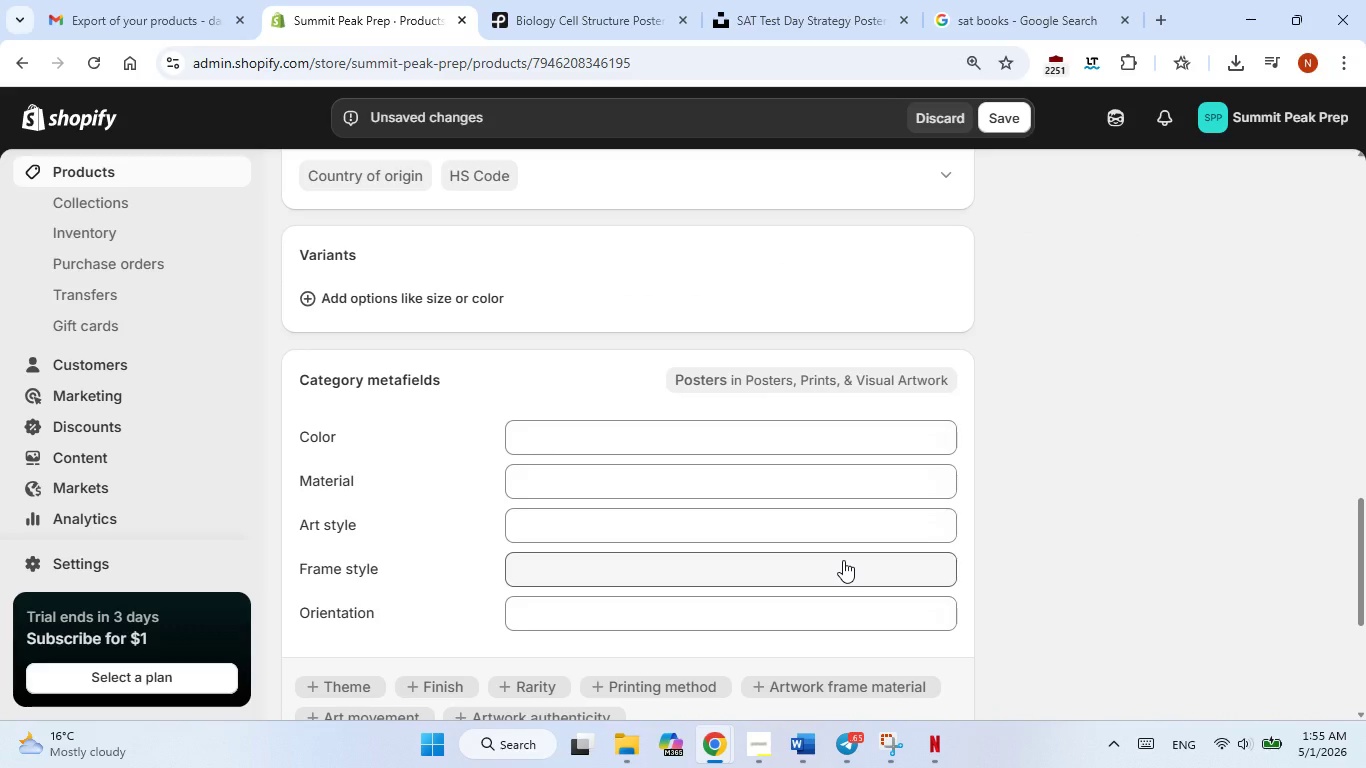 
scroll: coordinate [843, 560], scroll_direction: up, amount: 17.0
 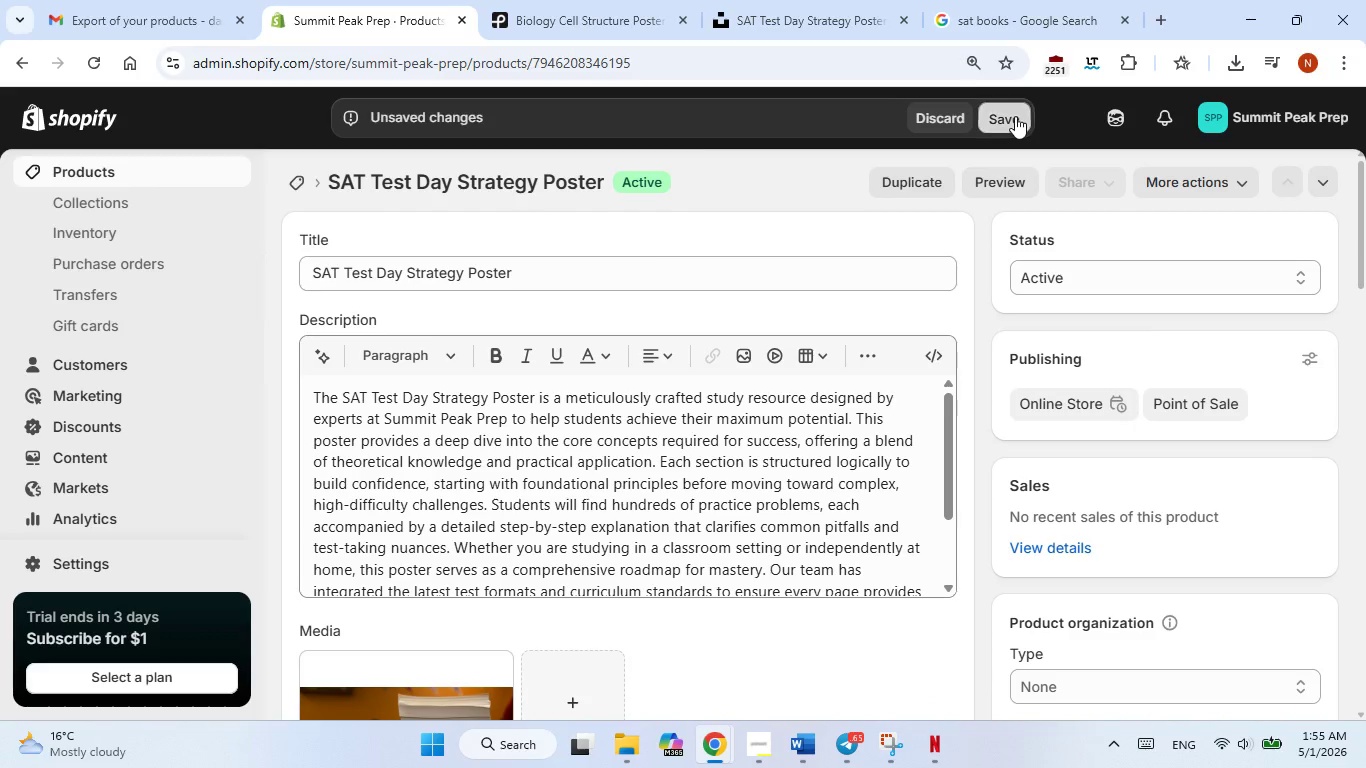 
left_click([1015, 116])
 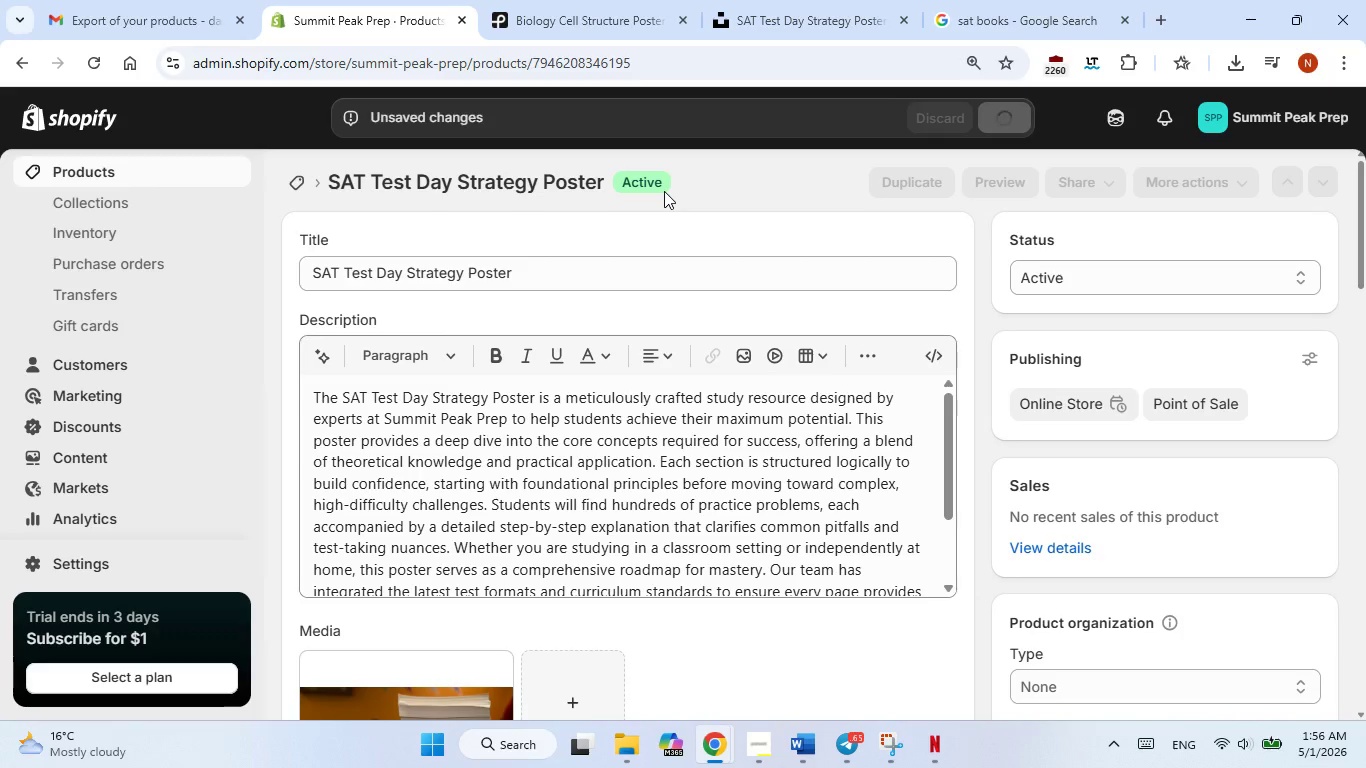 
wait(8.86)
 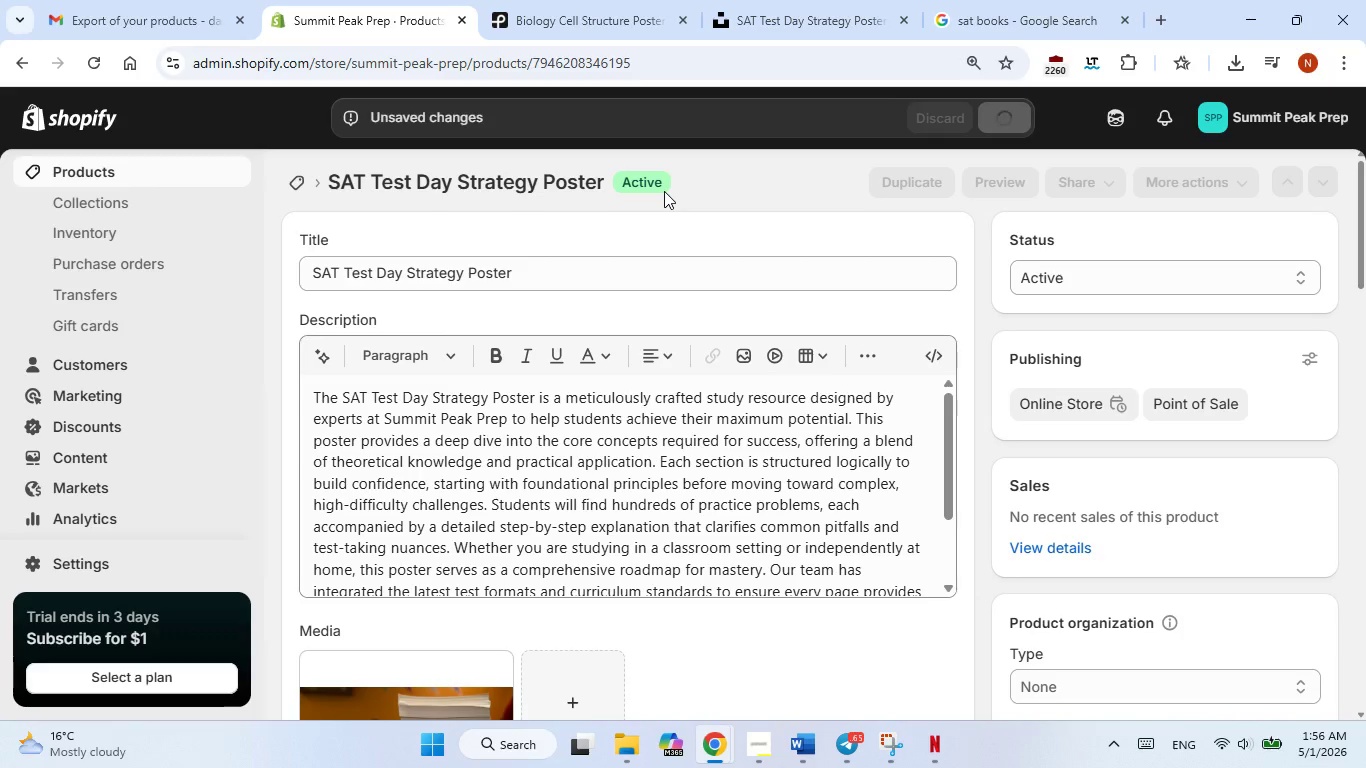 
mouse_move([121, 553])
 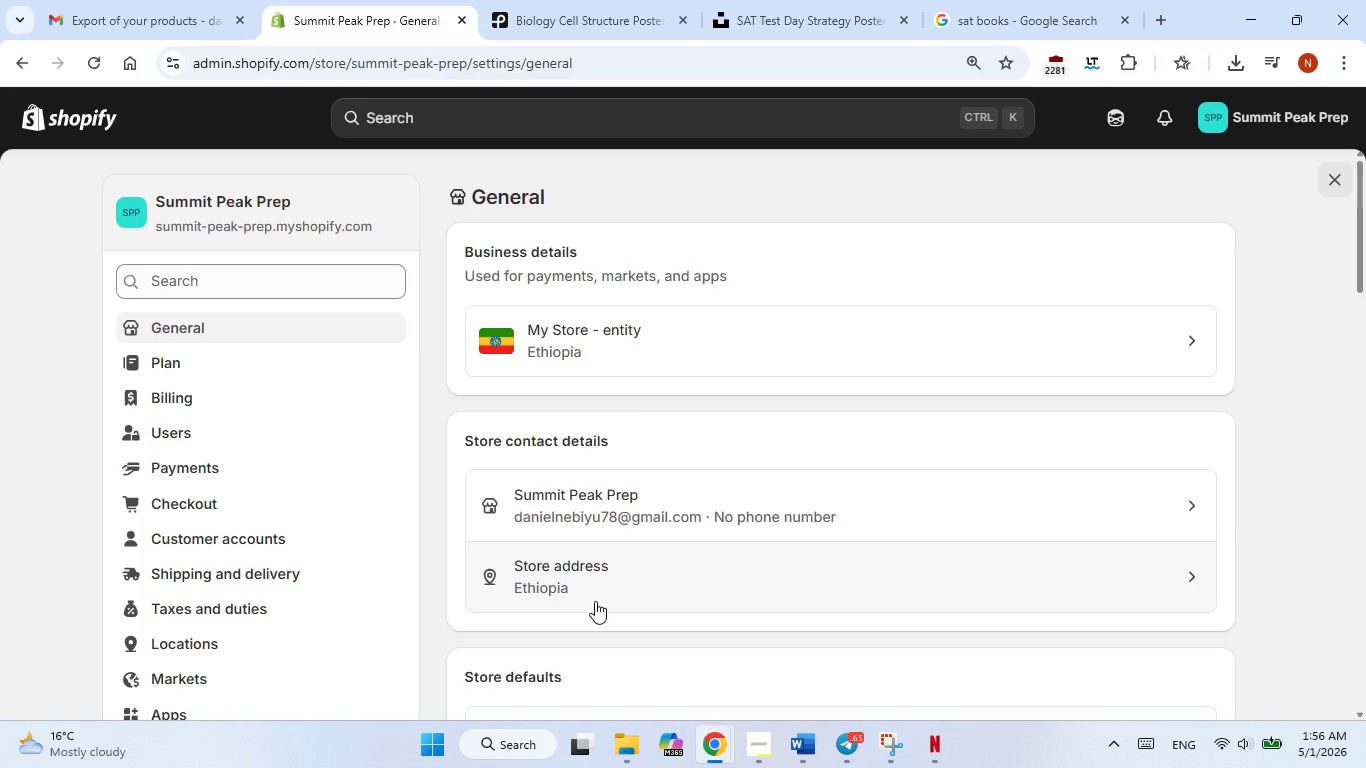 
scroll: coordinate [595, 601], scroll_direction: none, amount: 0.0
 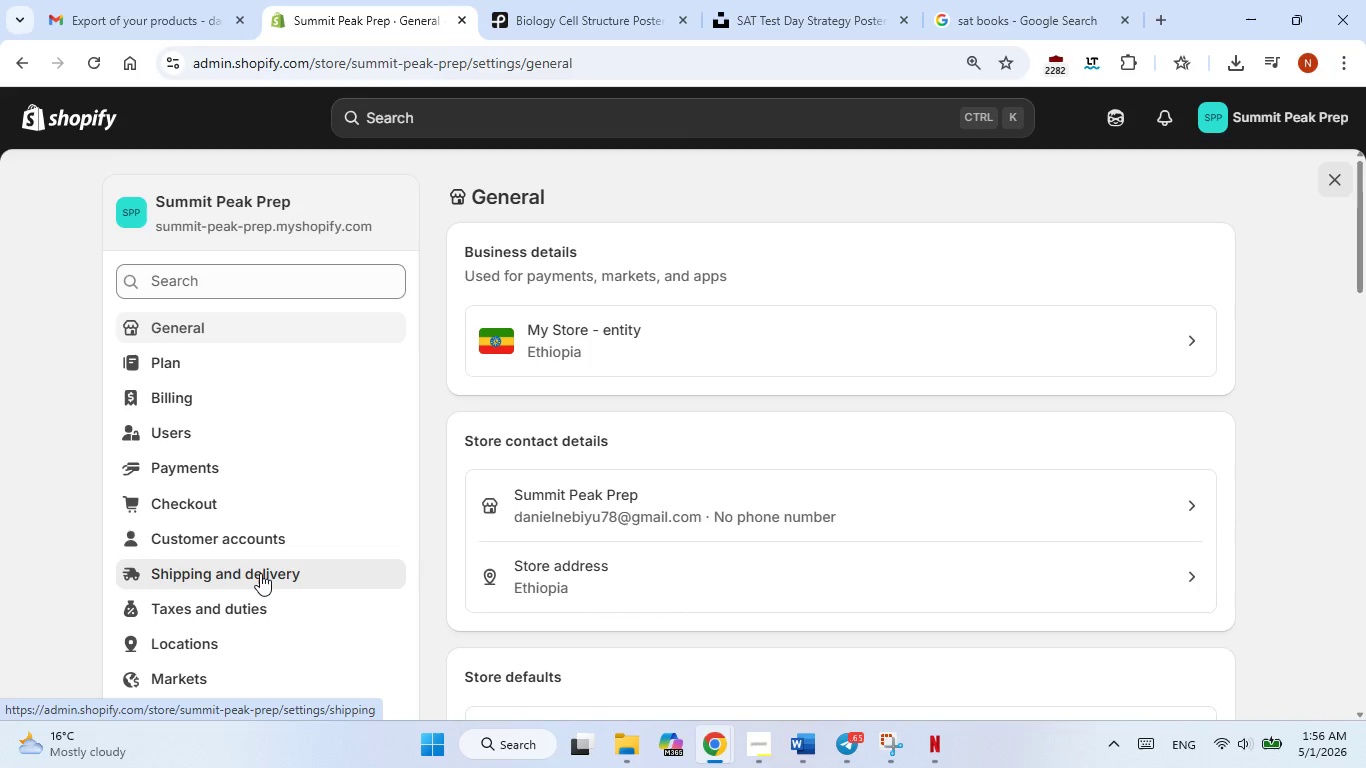 
left_click([260, 573])
 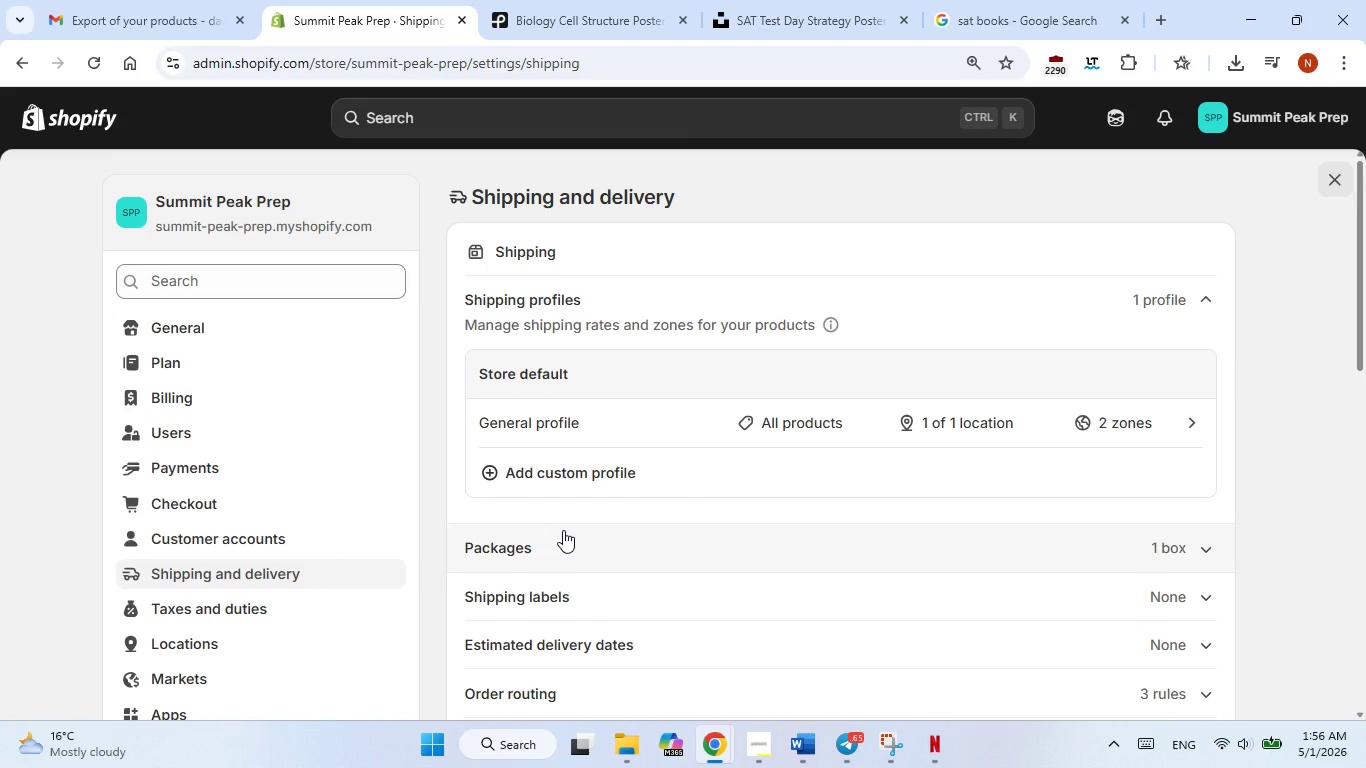 
scroll: coordinate [563, 530], scroll_direction: none, amount: 0.0
 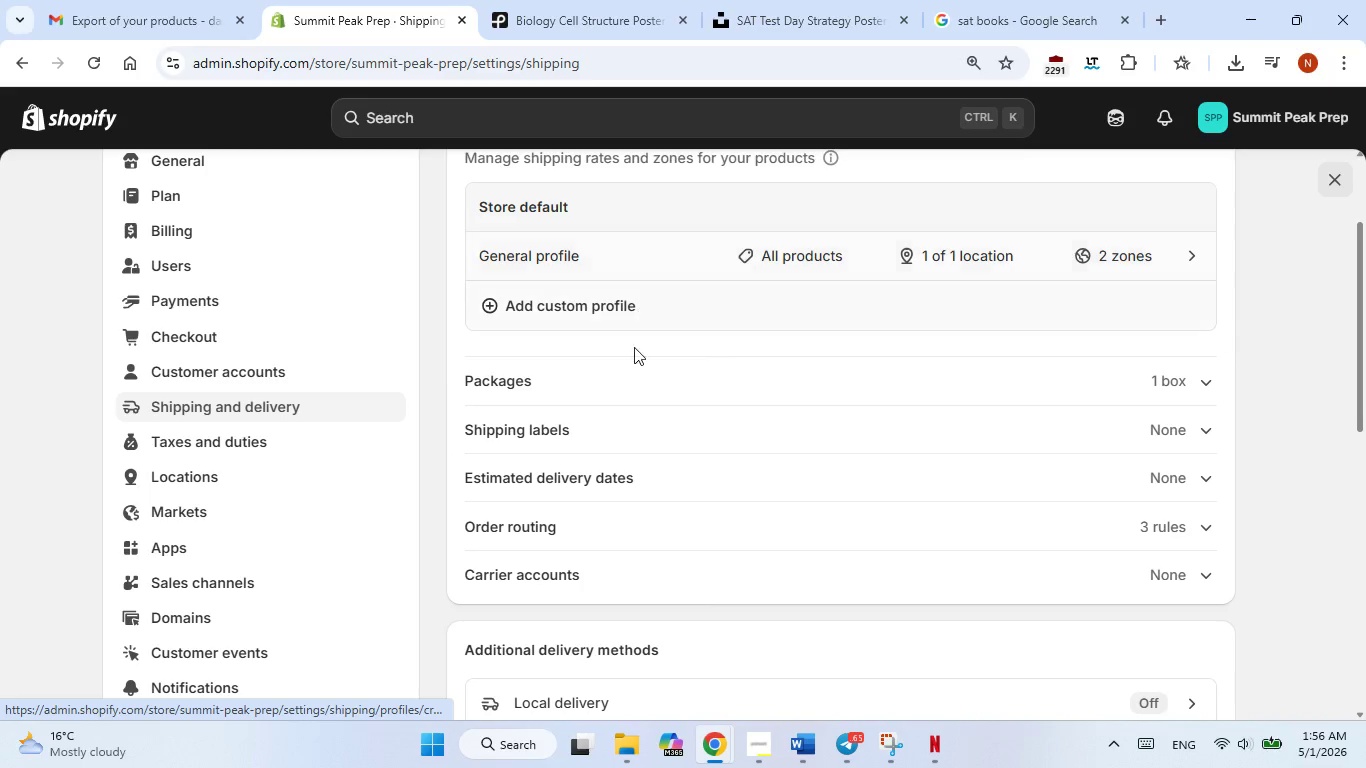 
scroll: coordinate [630, 394], scroll_direction: down, amount: 2.0
 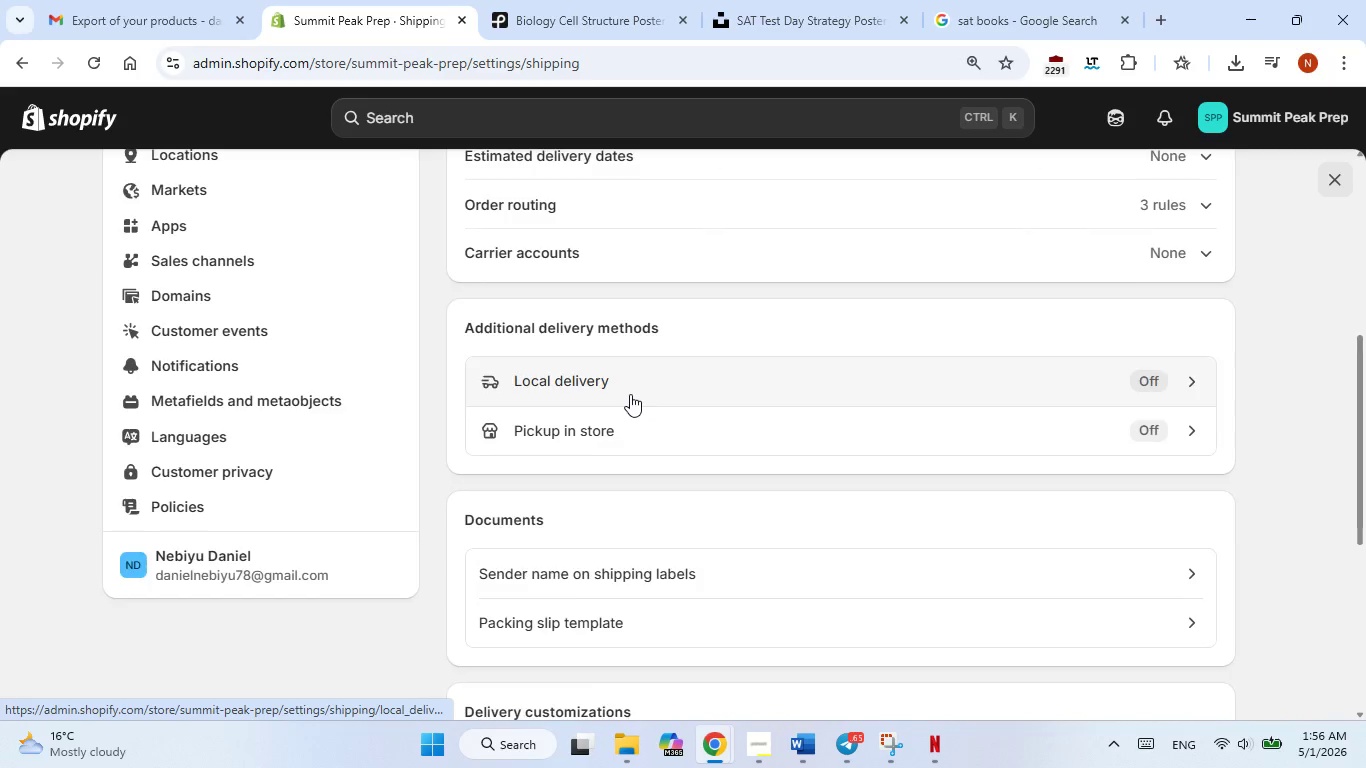 
scroll: coordinate [630, 394], scroll_direction: up, amount: 1.0
 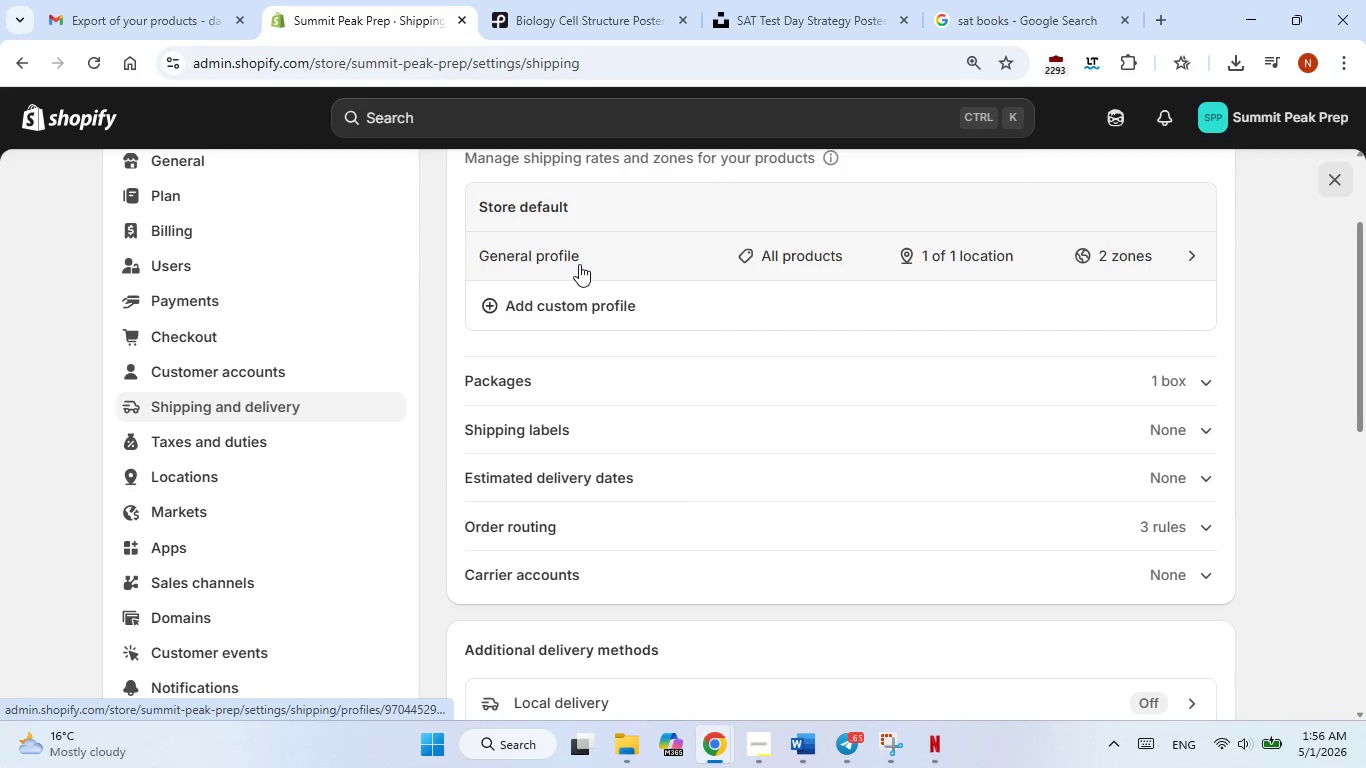 
left_click([579, 264])
 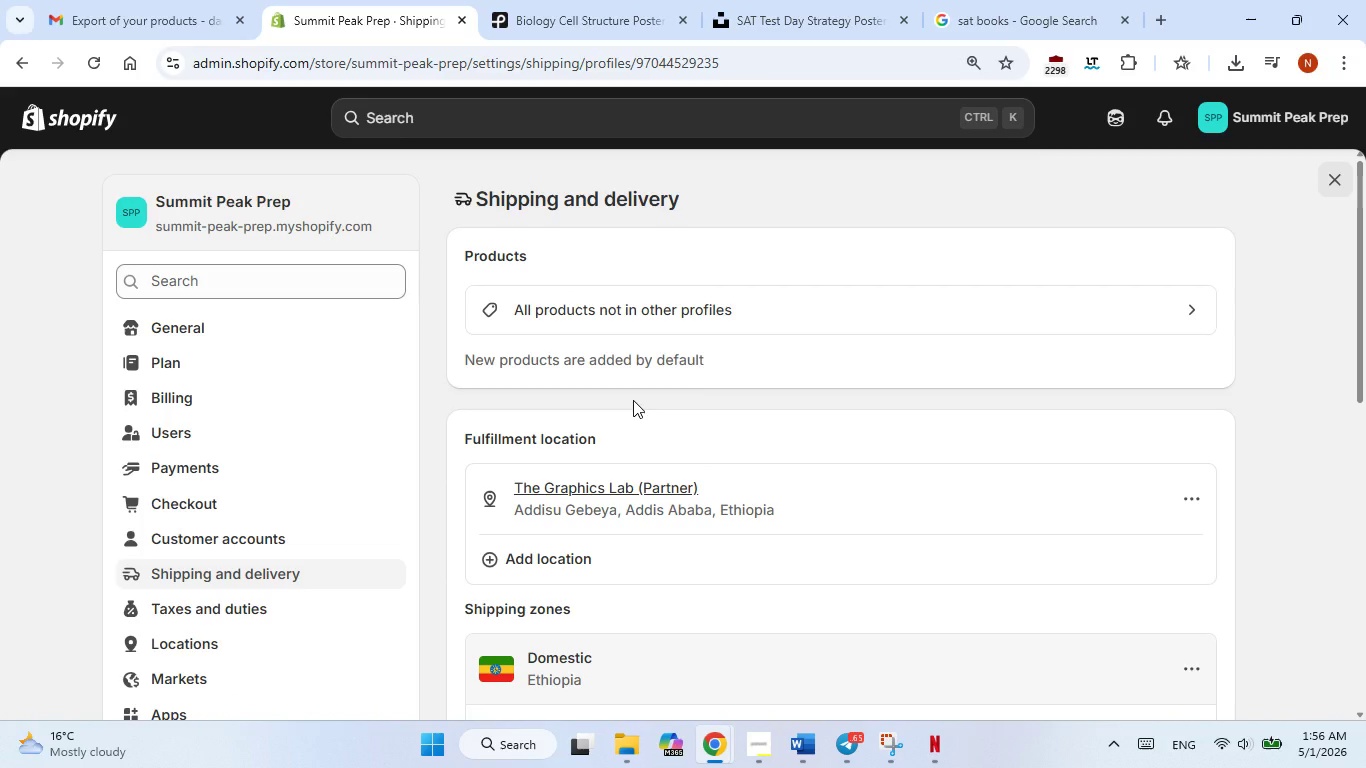 
scroll: coordinate [633, 400], scroll_direction: none, amount: 0.0
 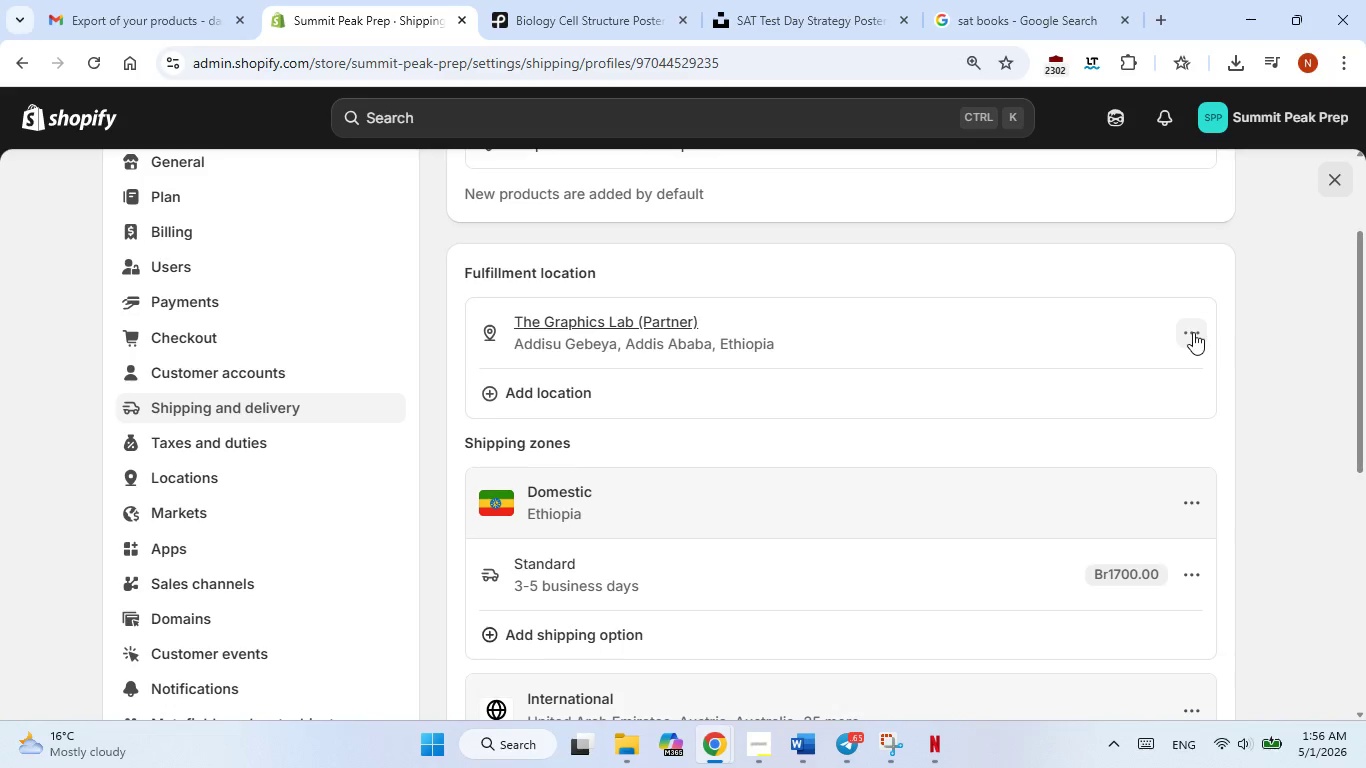 
left_click([1193, 332])
 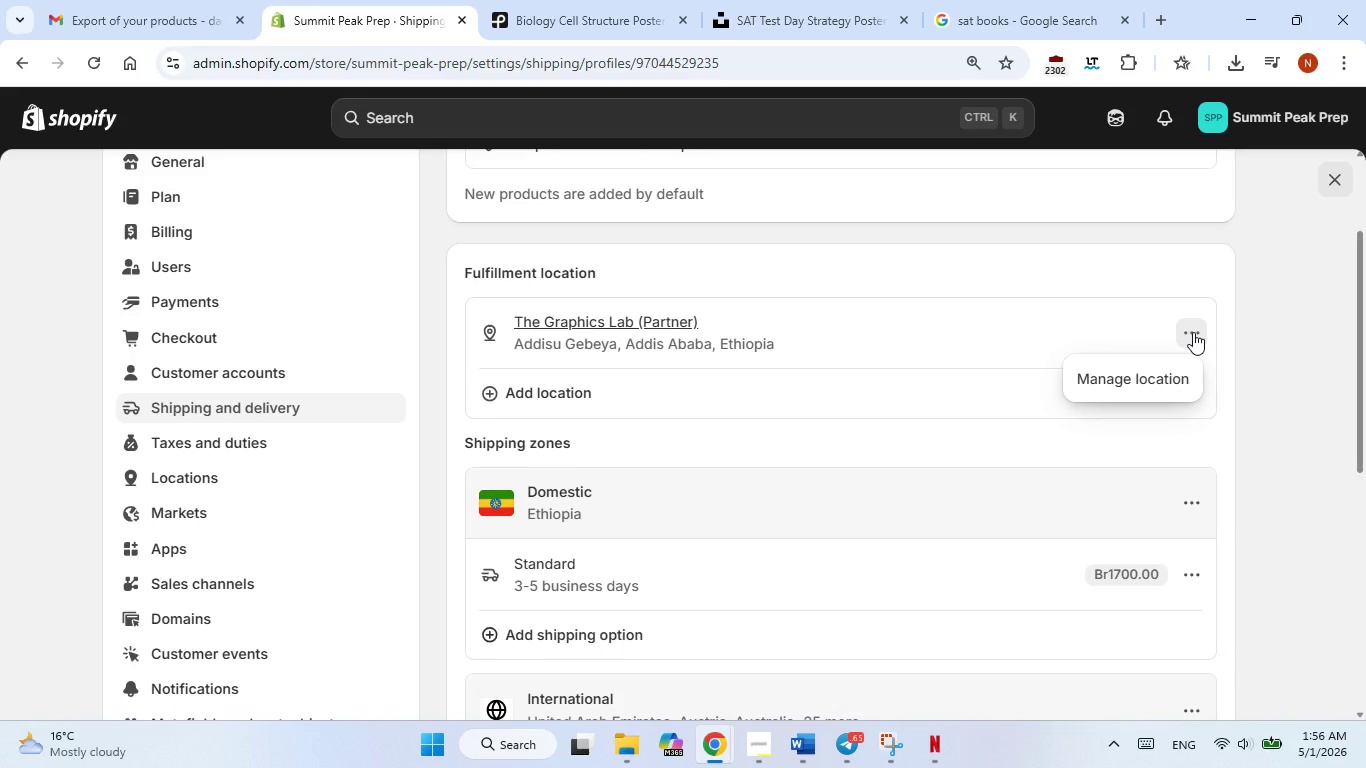 
left_click([1193, 332])
 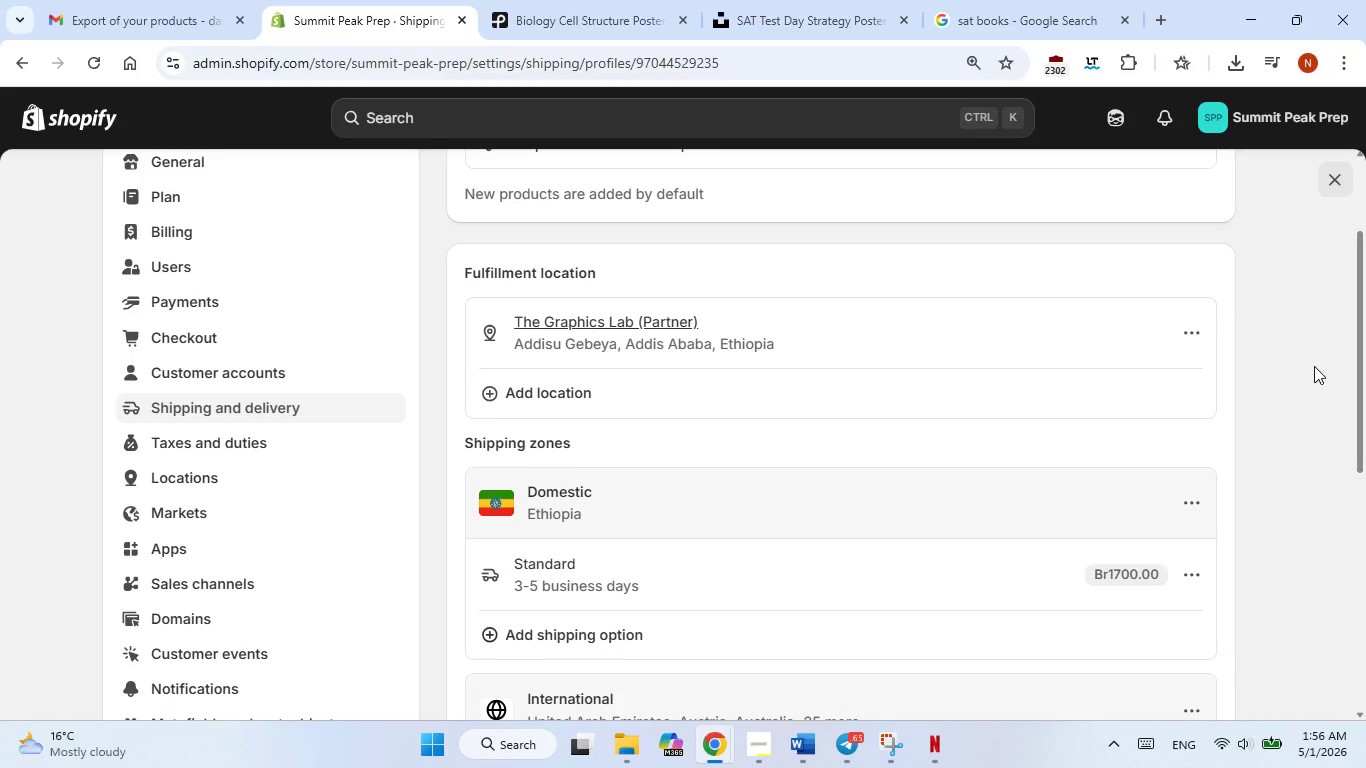 
left_click([1314, 366])
 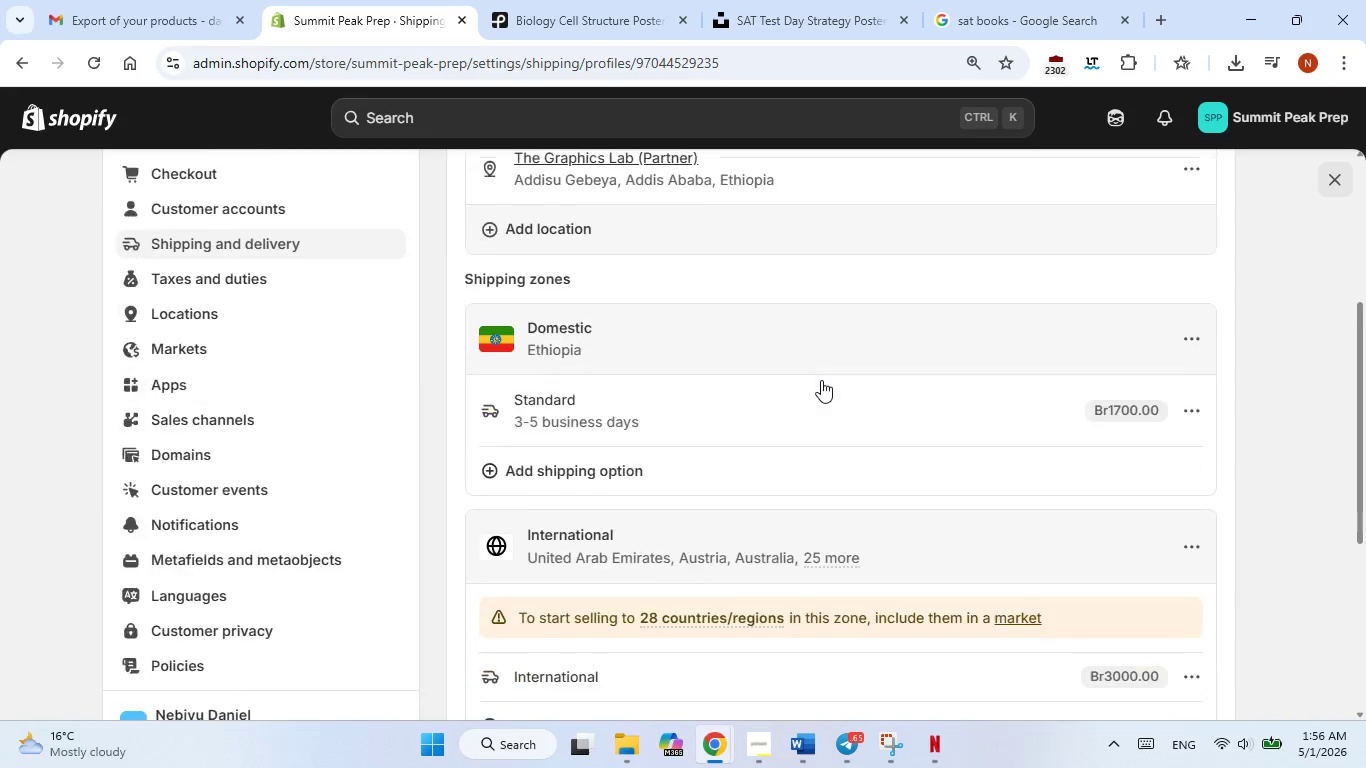 
scroll: coordinate [821, 380], scroll_direction: down, amount: 1.0
 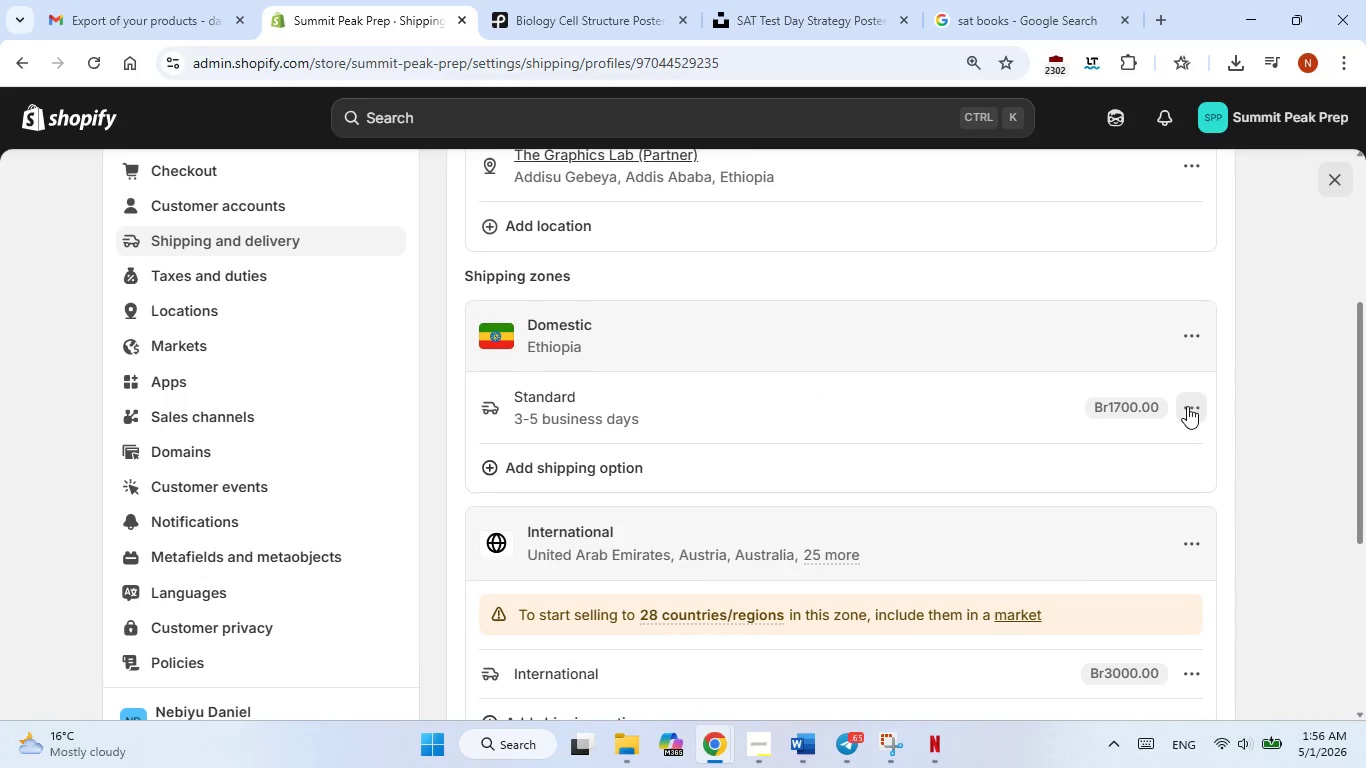 
left_click([1187, 406])
 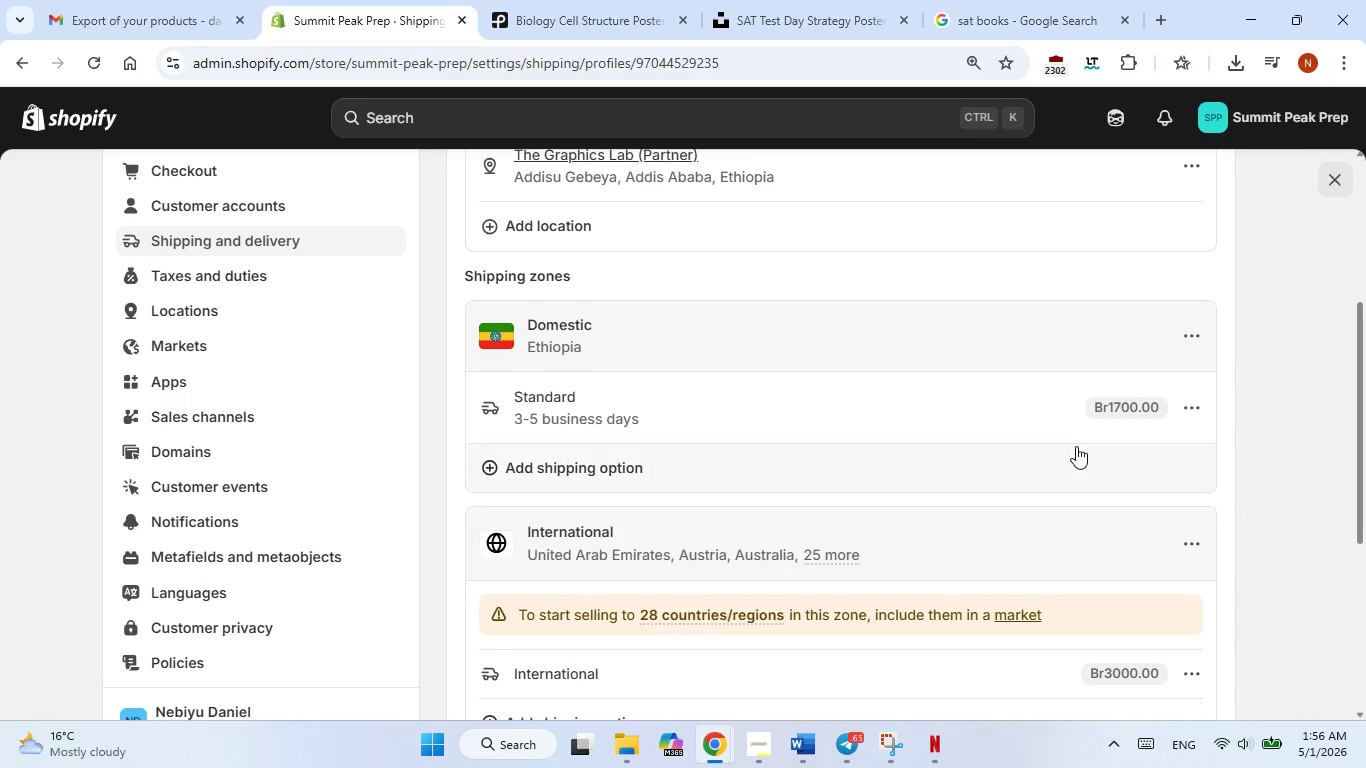 
left_click([1076, 446])
 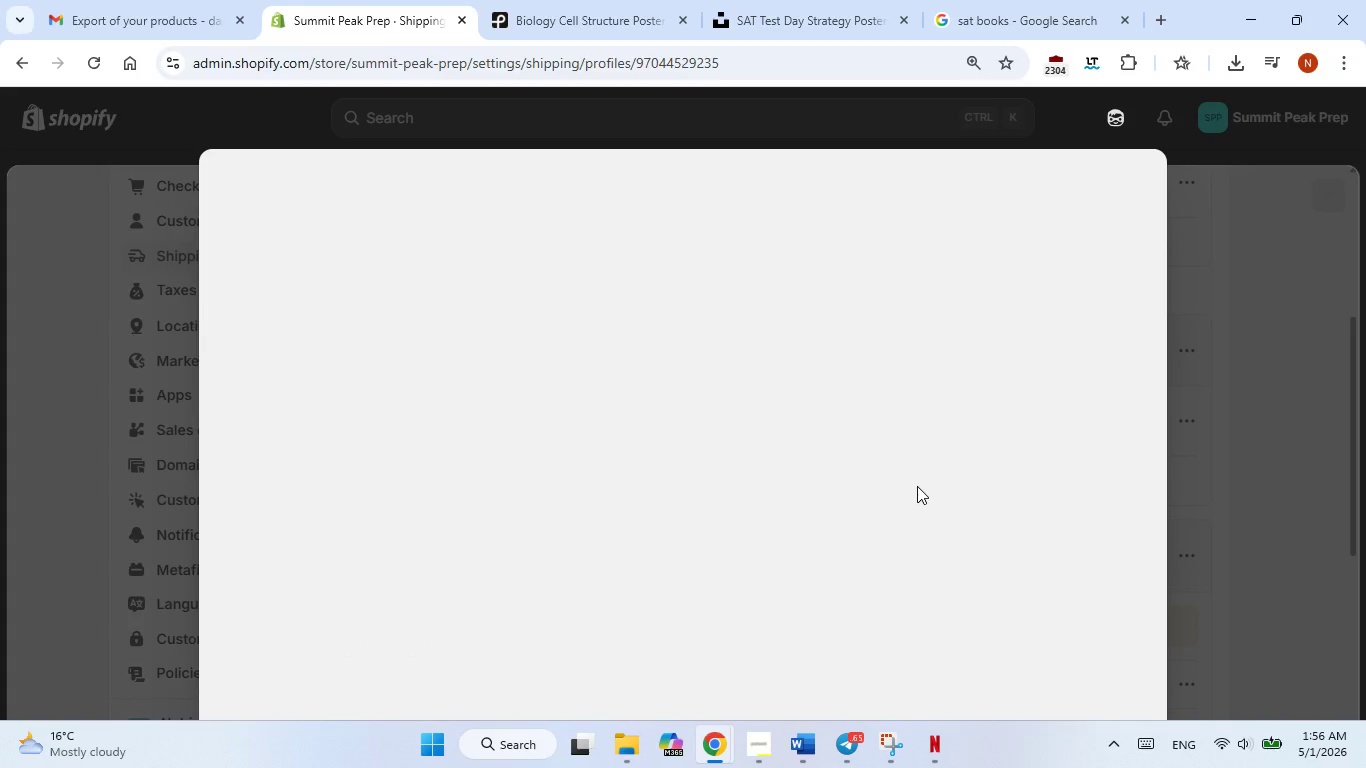 
mouse_move([814, 479])
 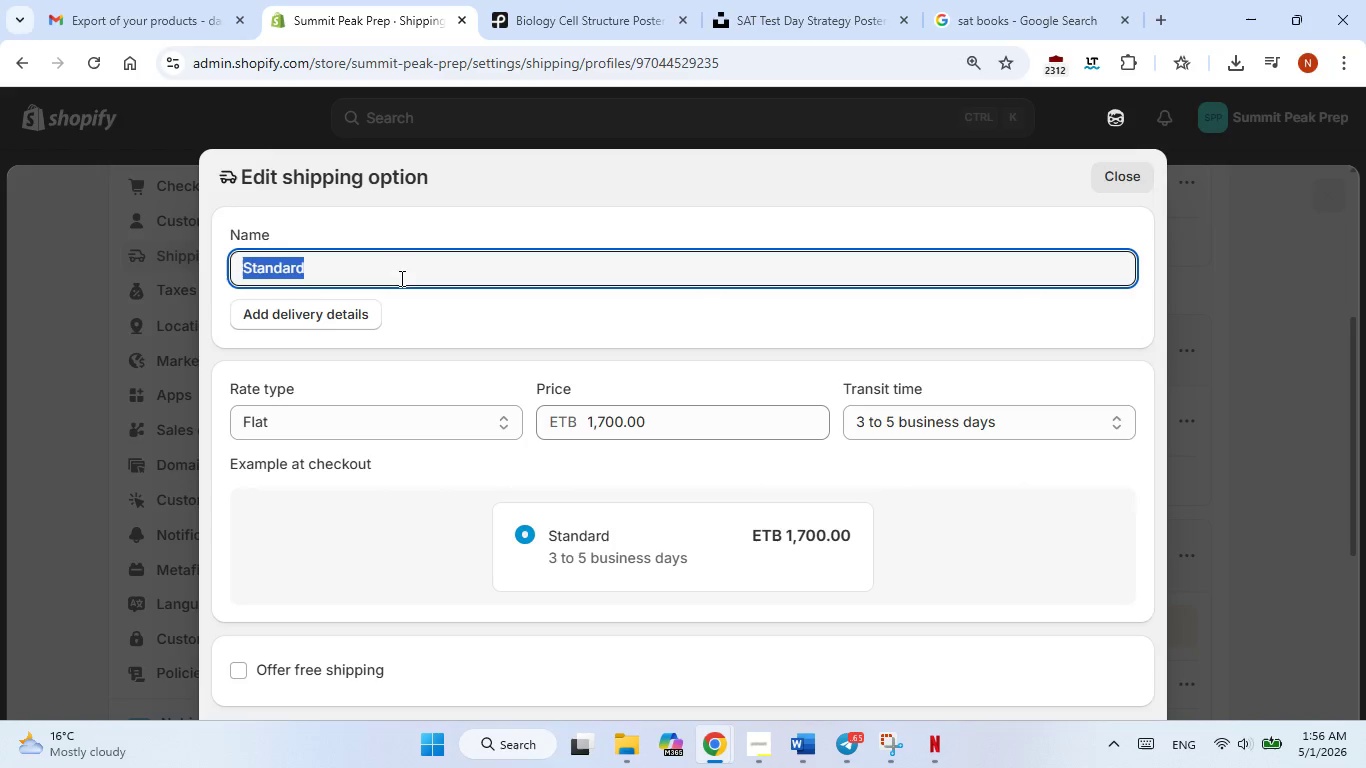 
double_click([400, 278])
 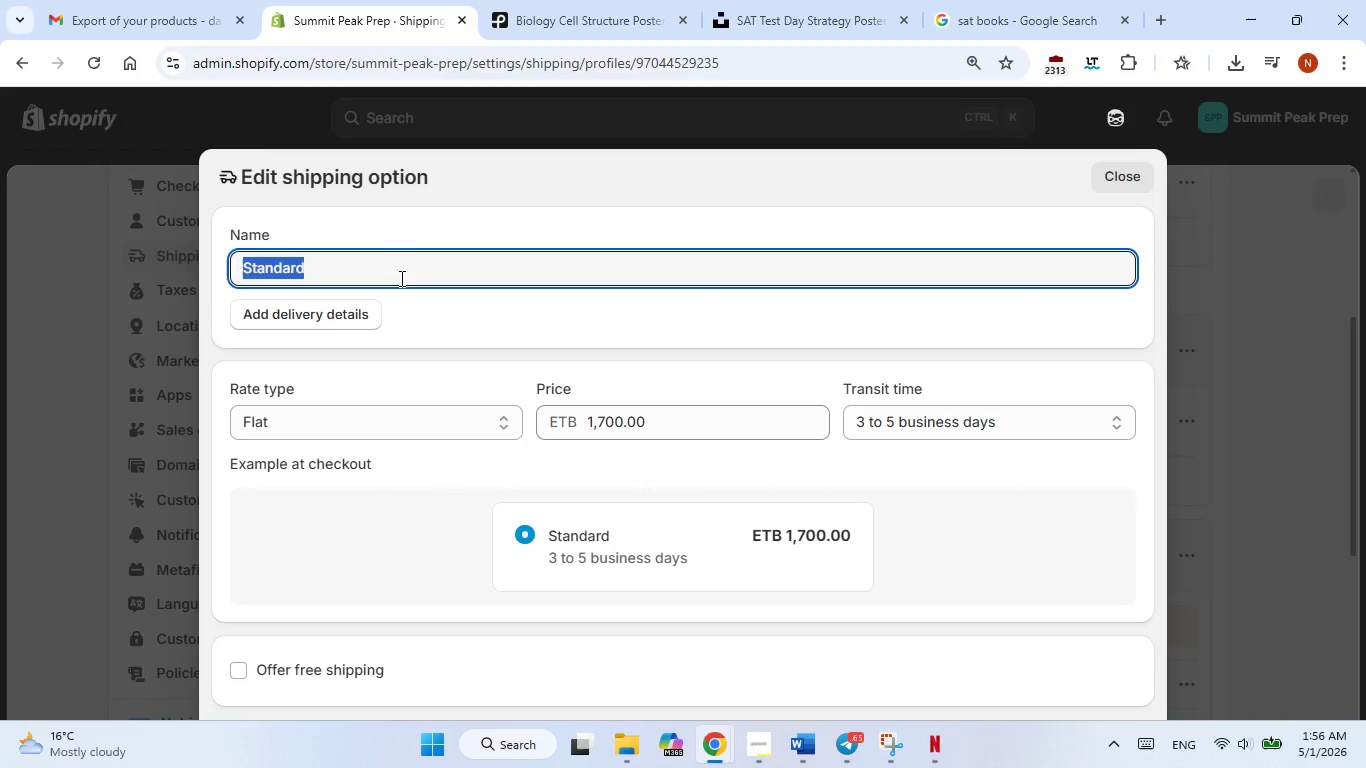 
triple_click([400, 278])
 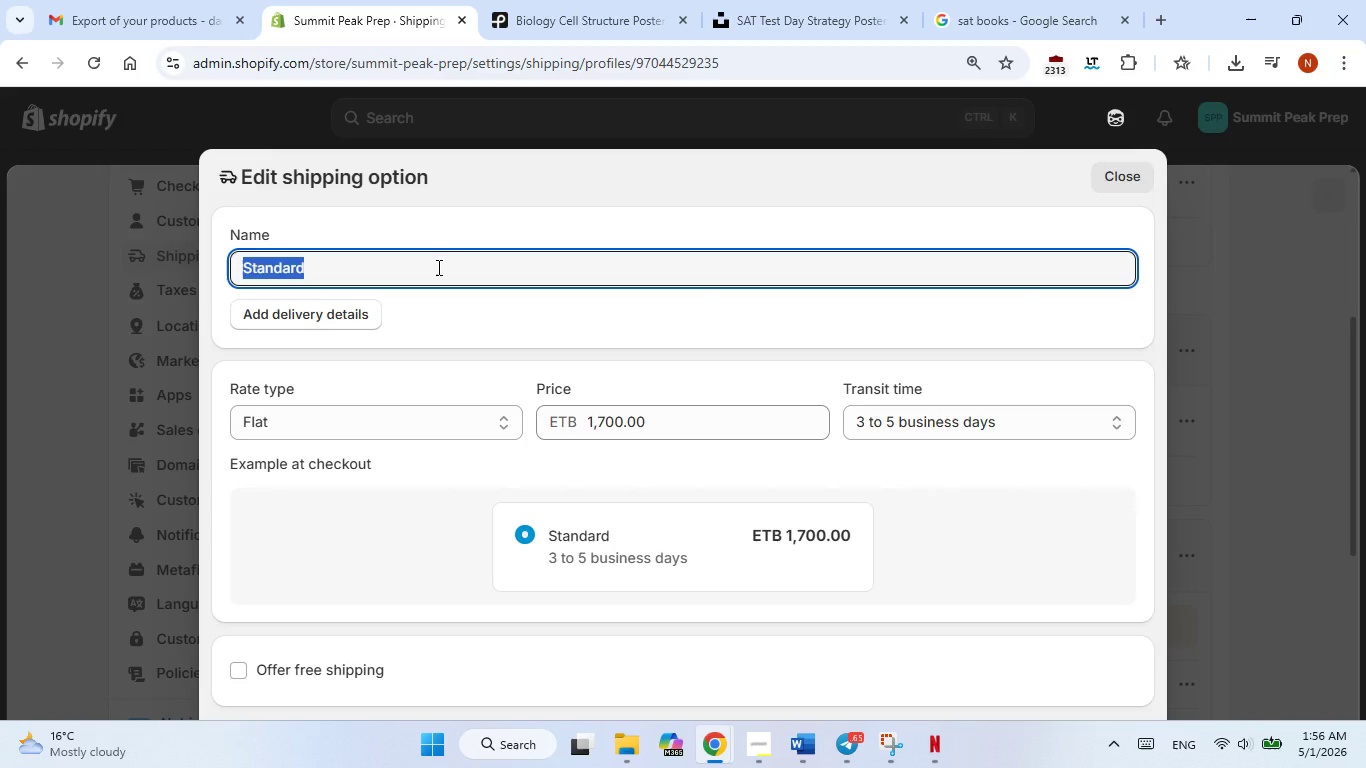 
left_click([437, 267])
 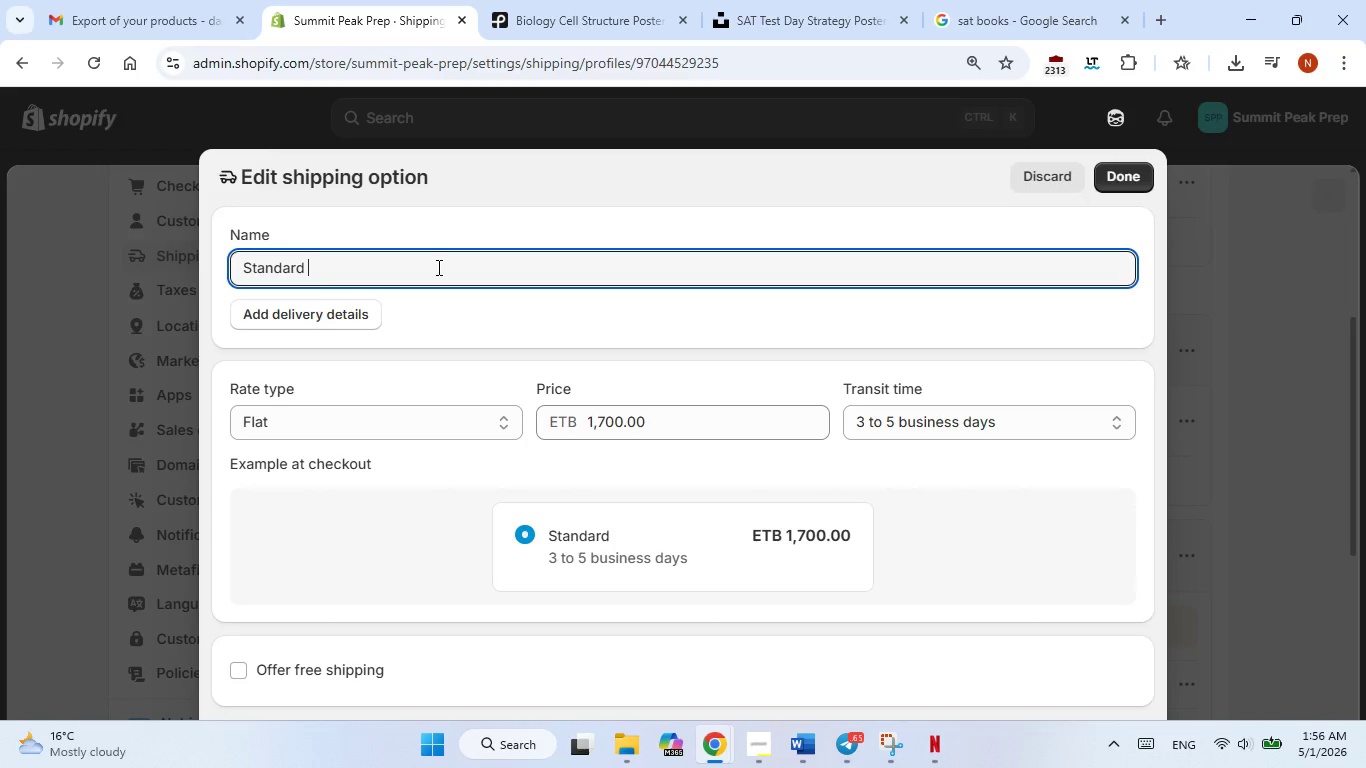 
type( Prep gear)
 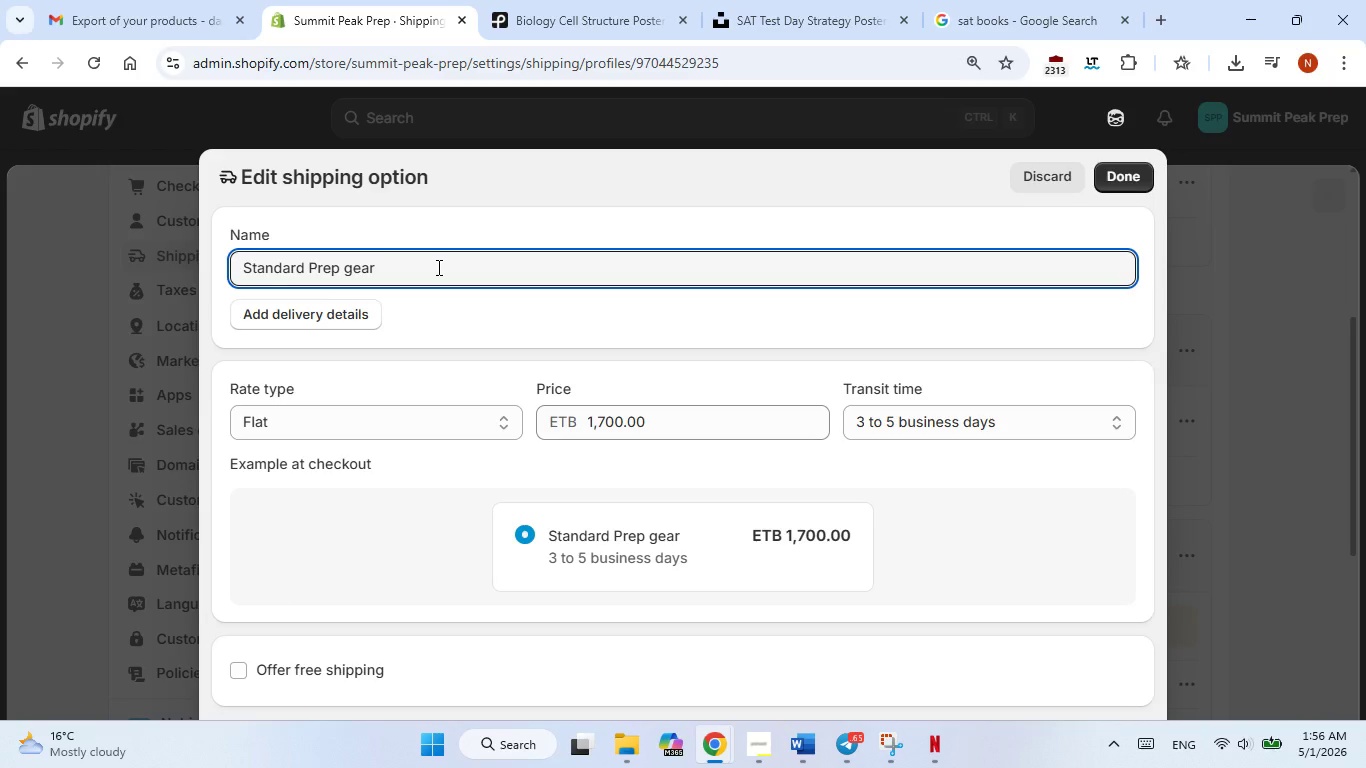 
wait(8.88)
 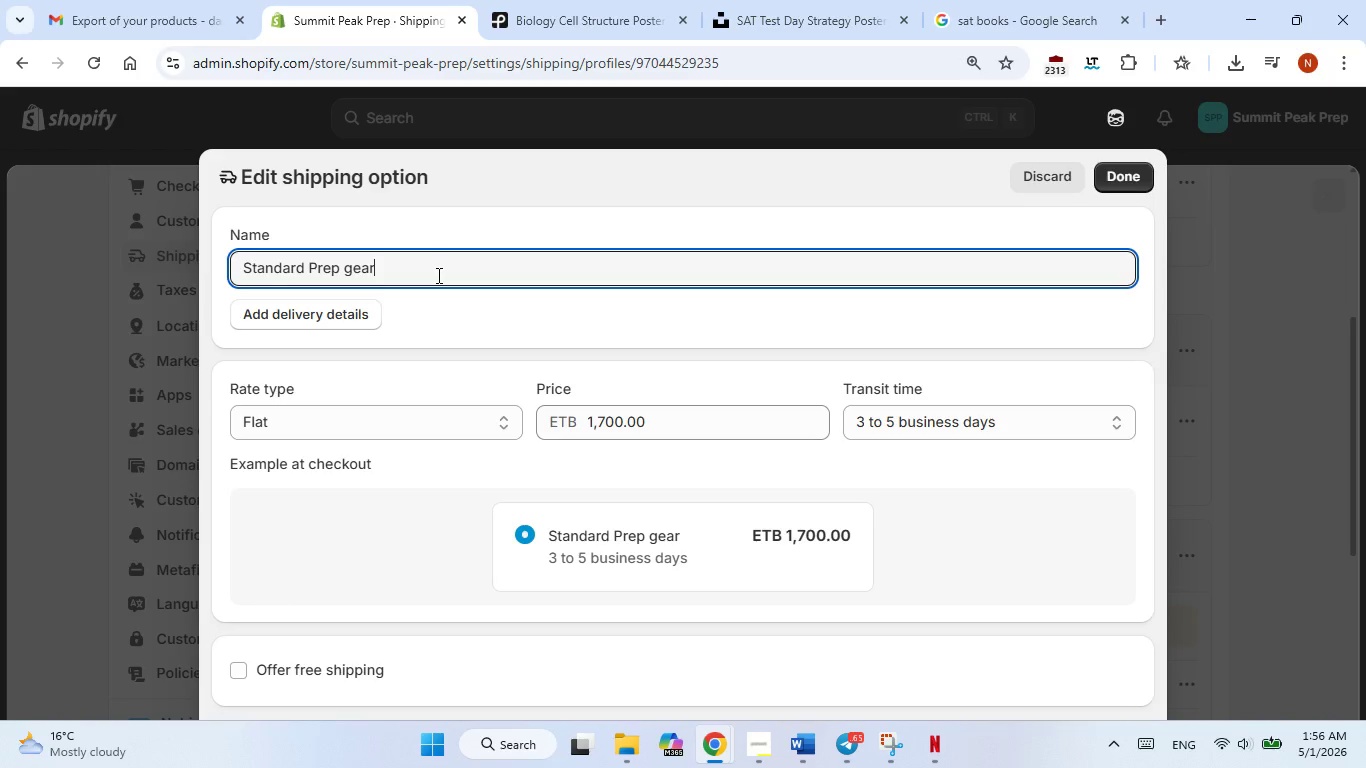 
scroll: coordinate [629, 419], scroll_direction: down, amount: 1.0
 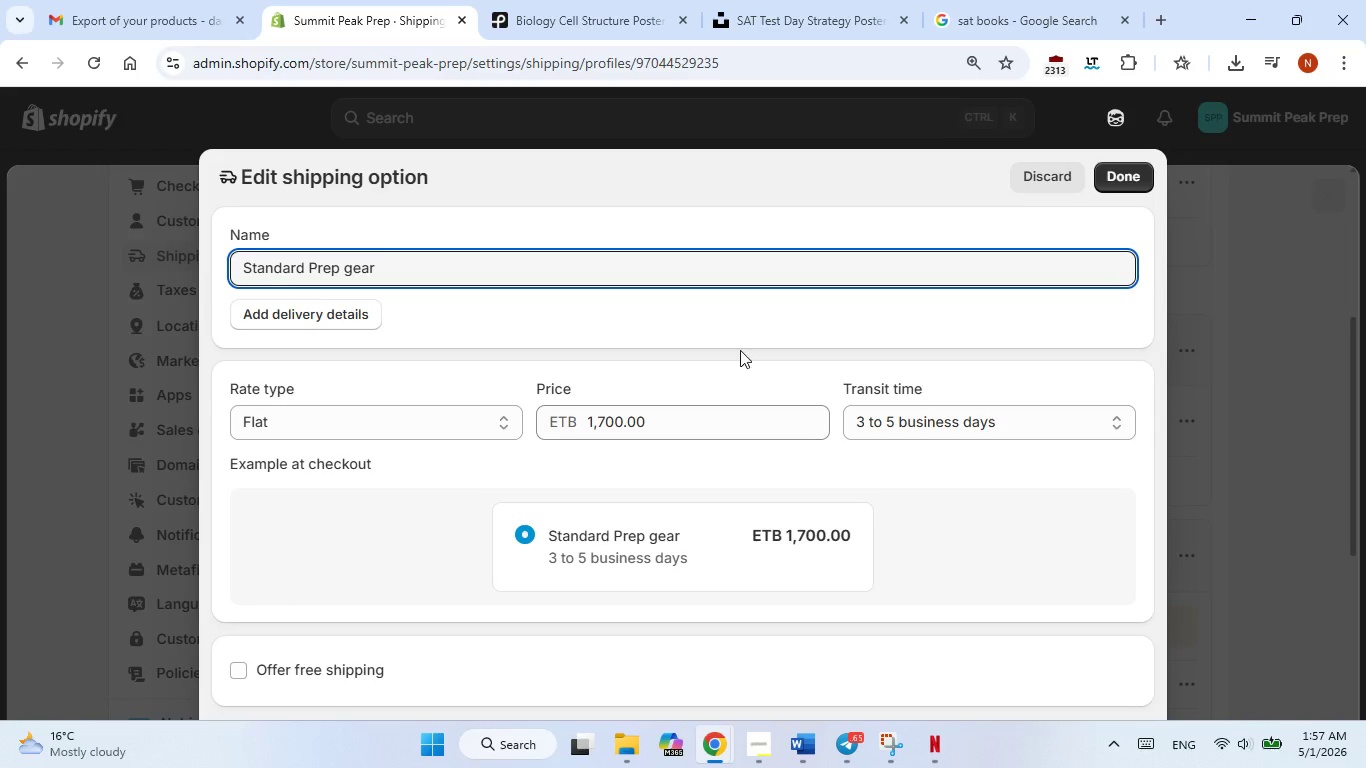 
wait(6.55)
 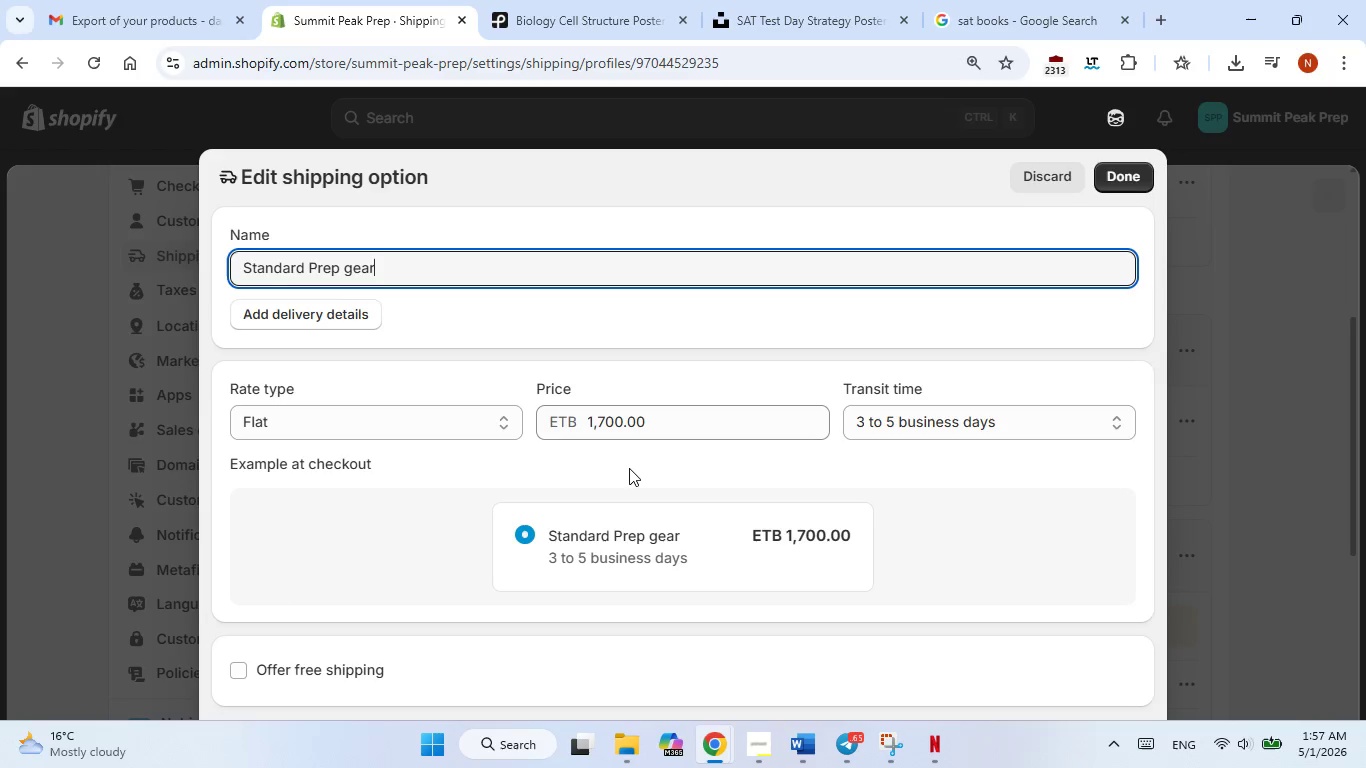 
left_click([1063, 183])
 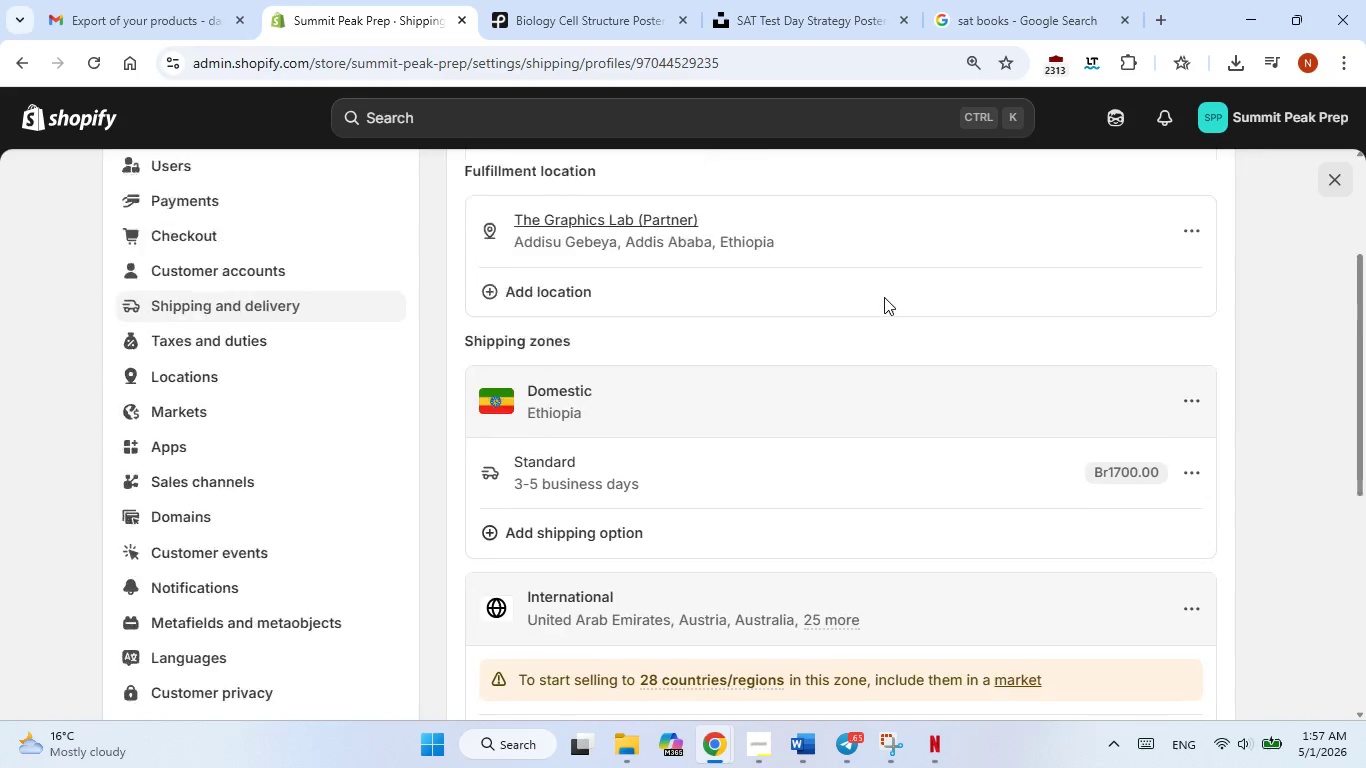 
scroll: coordinate [884, 297], scroll_direction: up, amount: 2.0
 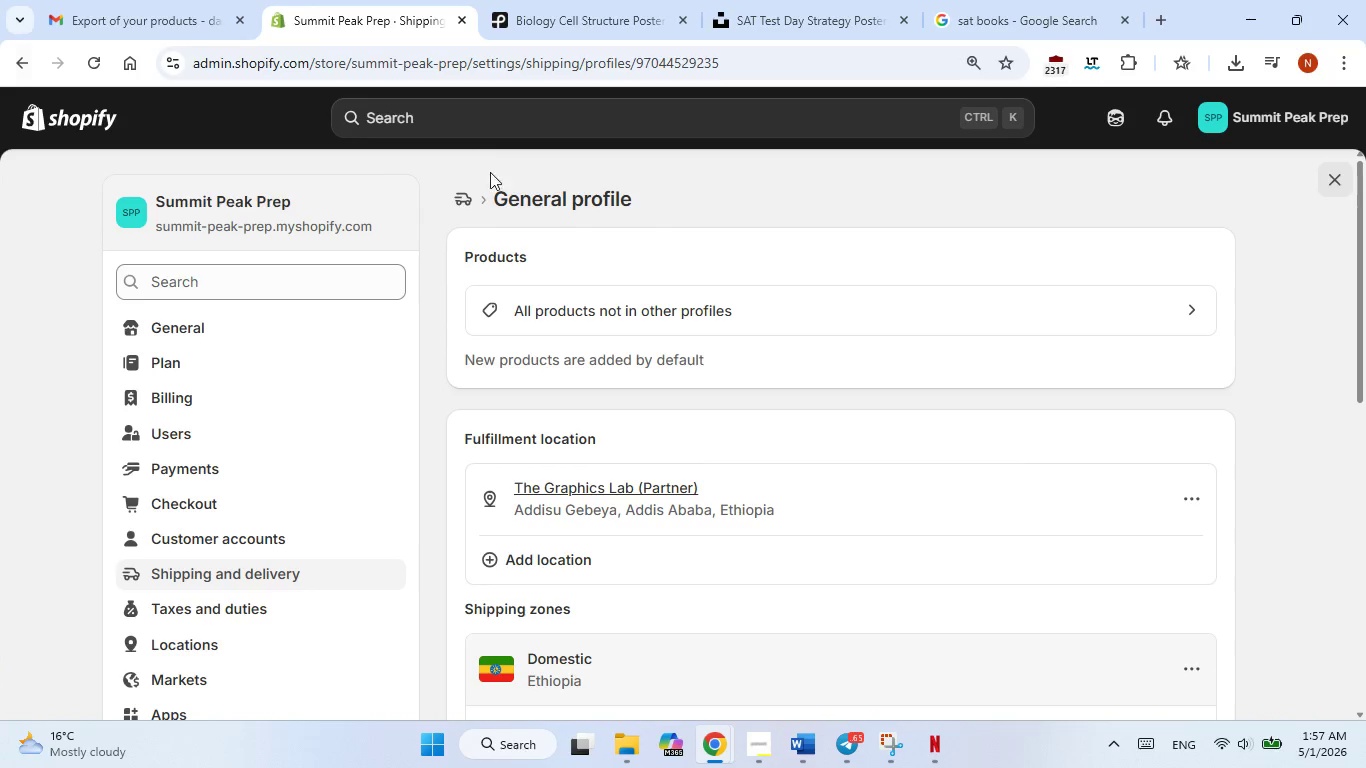 
left_click([457, 195])
 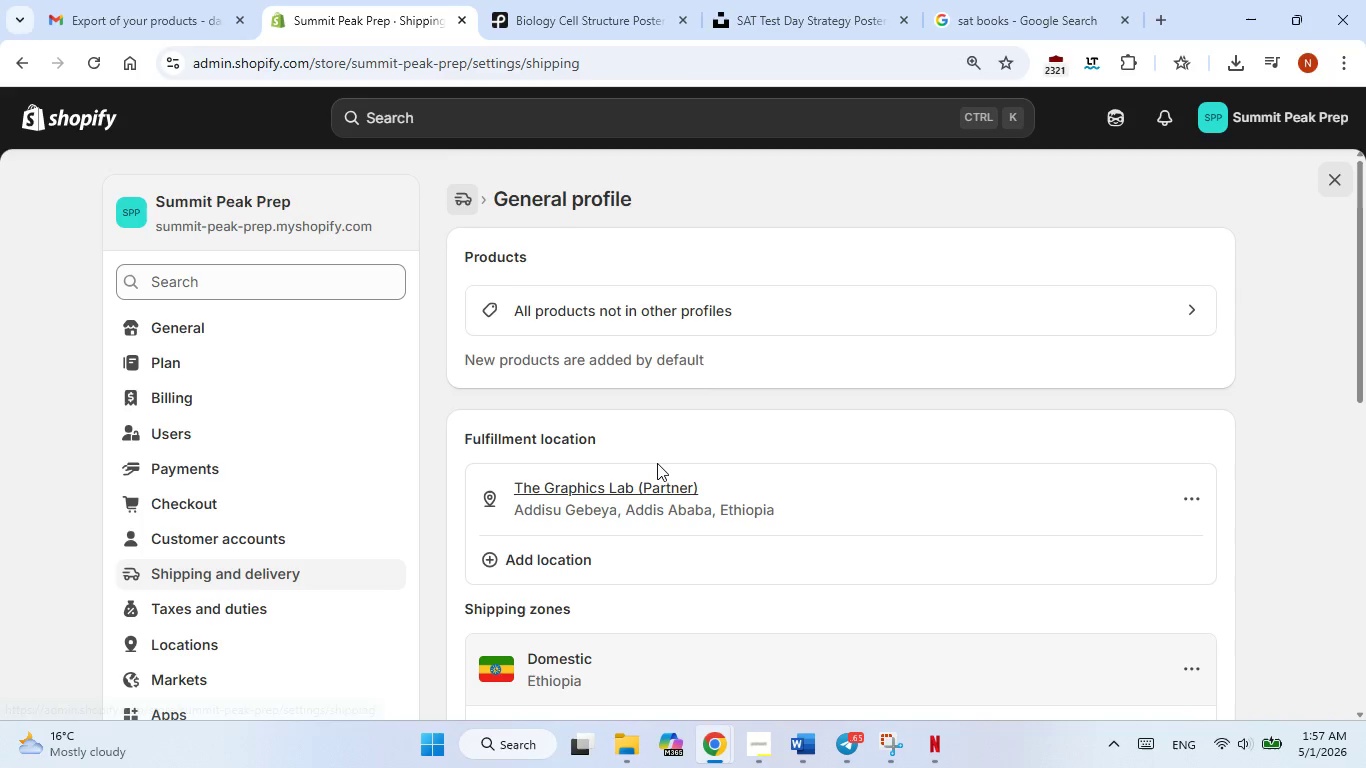 
scroll: coordinate [657, 463], scroll_direction: none, amount: 0.0
 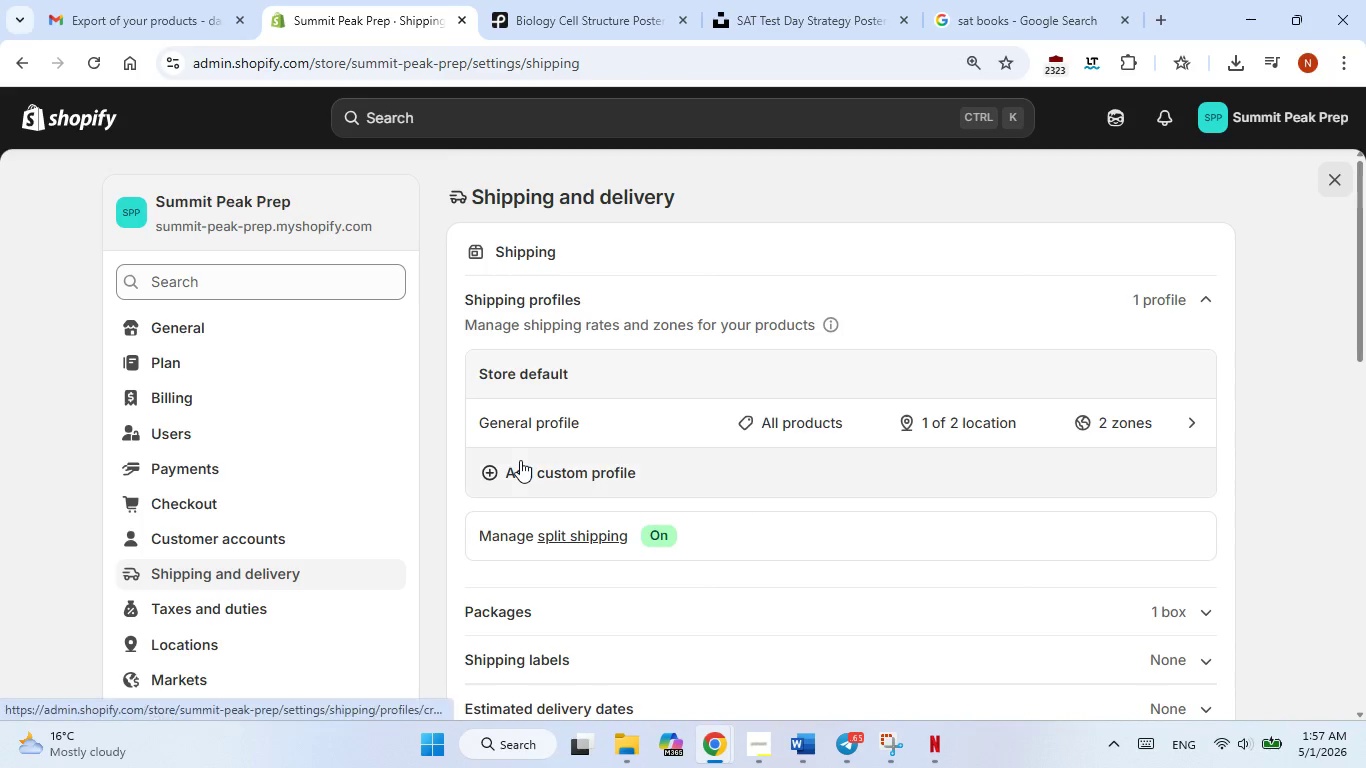 
left_click([520, 460])
 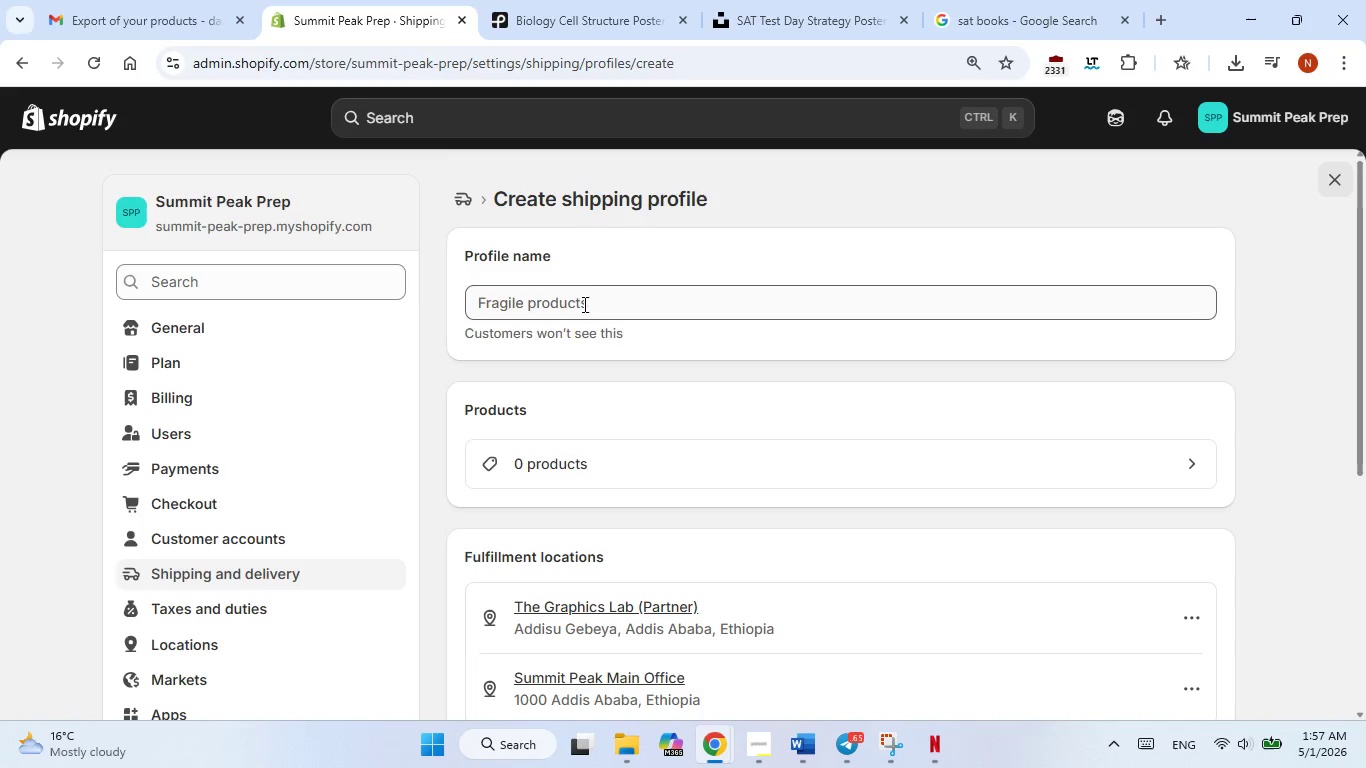 
double_click([583, 304])
 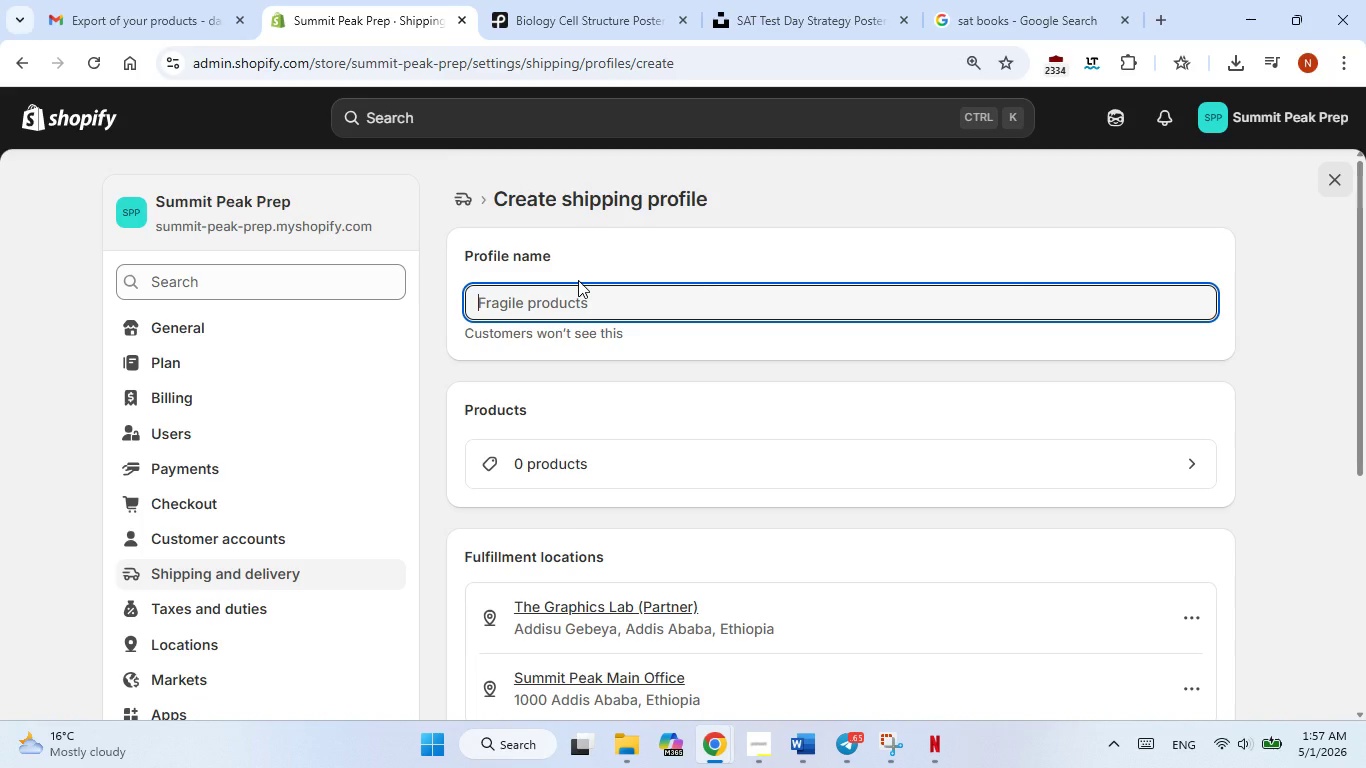 
type(Standard Prep Gear)
 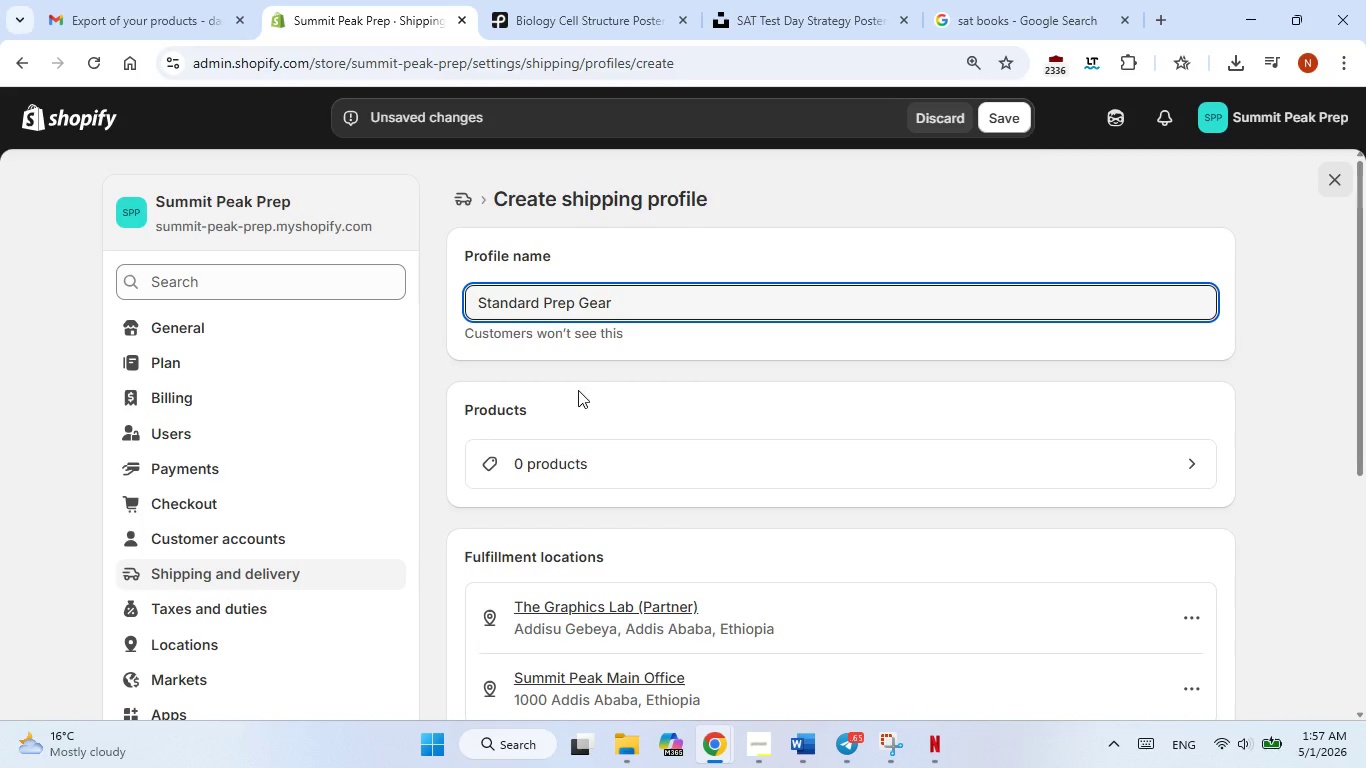 
left_click([589, 461])
 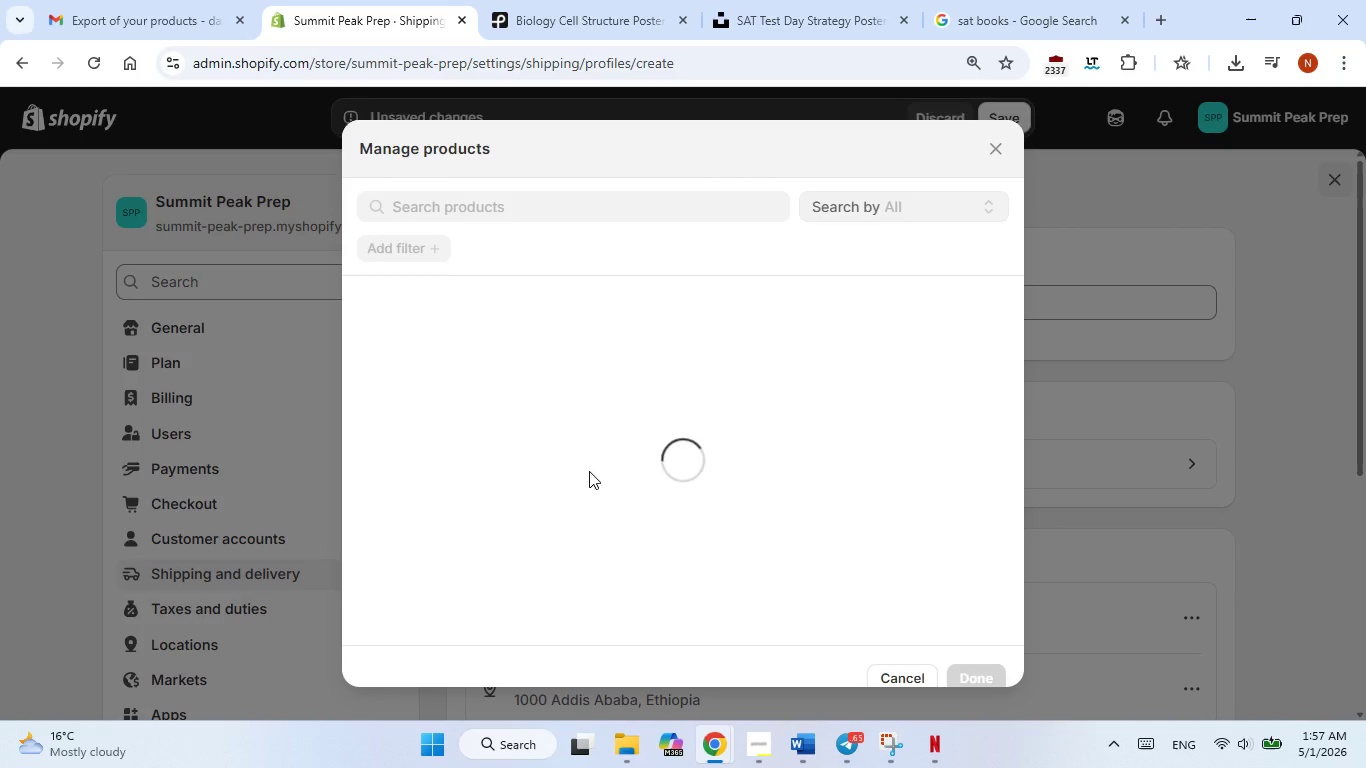 
mouse_move([602, 437])
 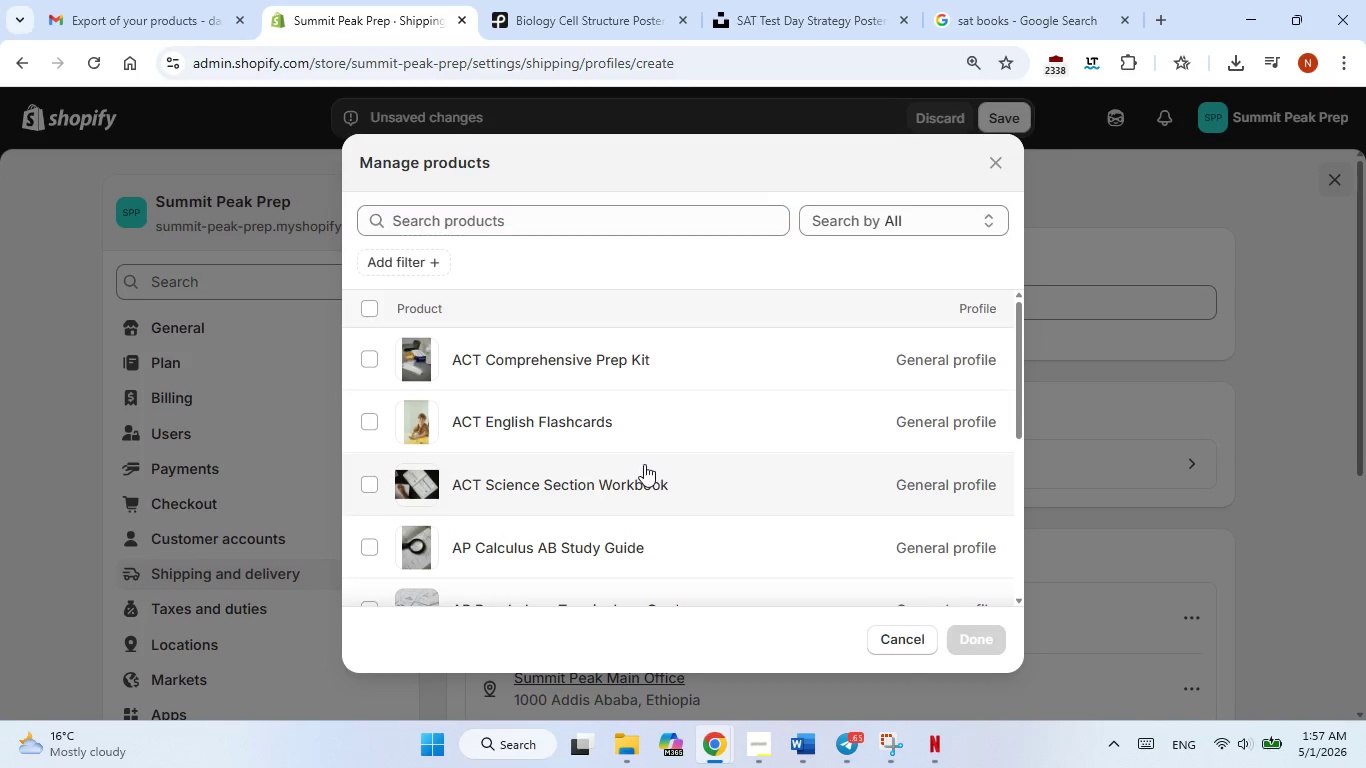 
left_click([644, 464])
 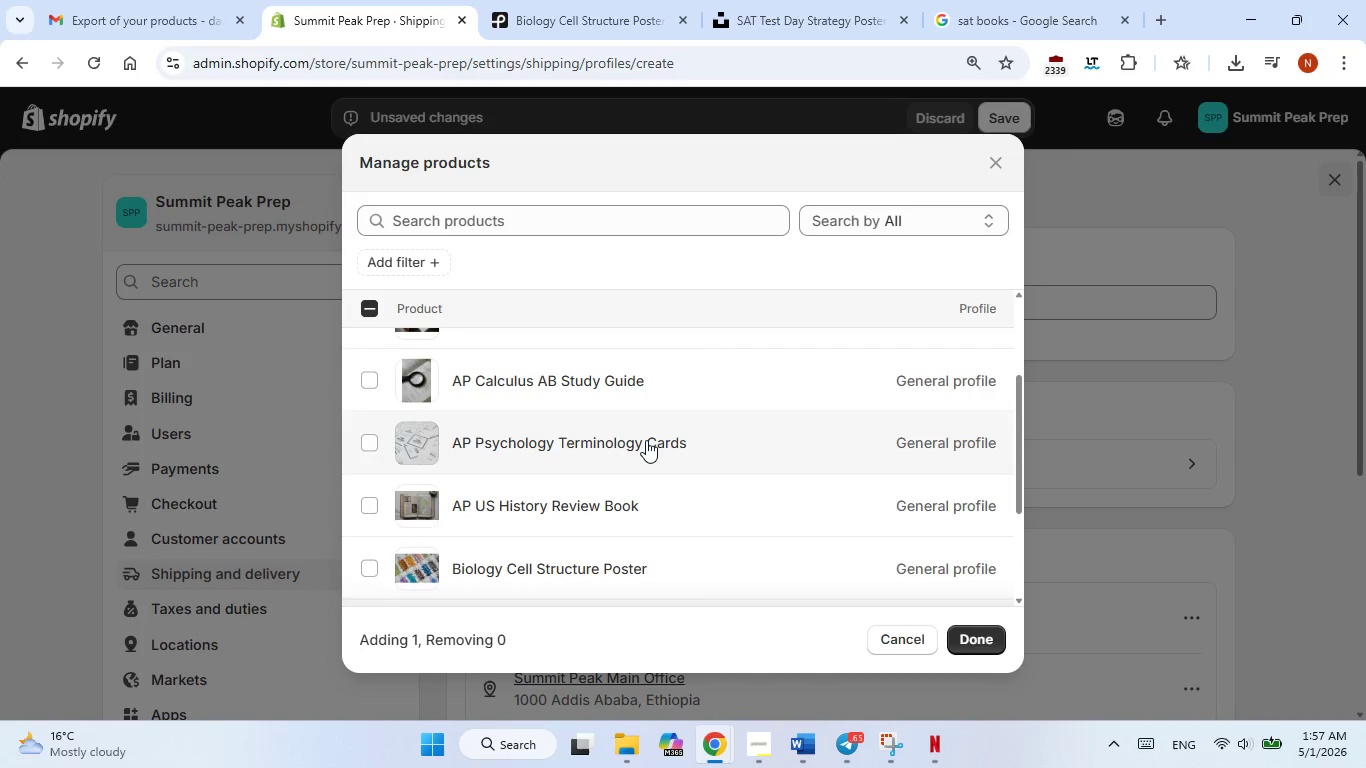 
scroll: coordinate [674, 478], scroll_direction: down, amount: 20.0
 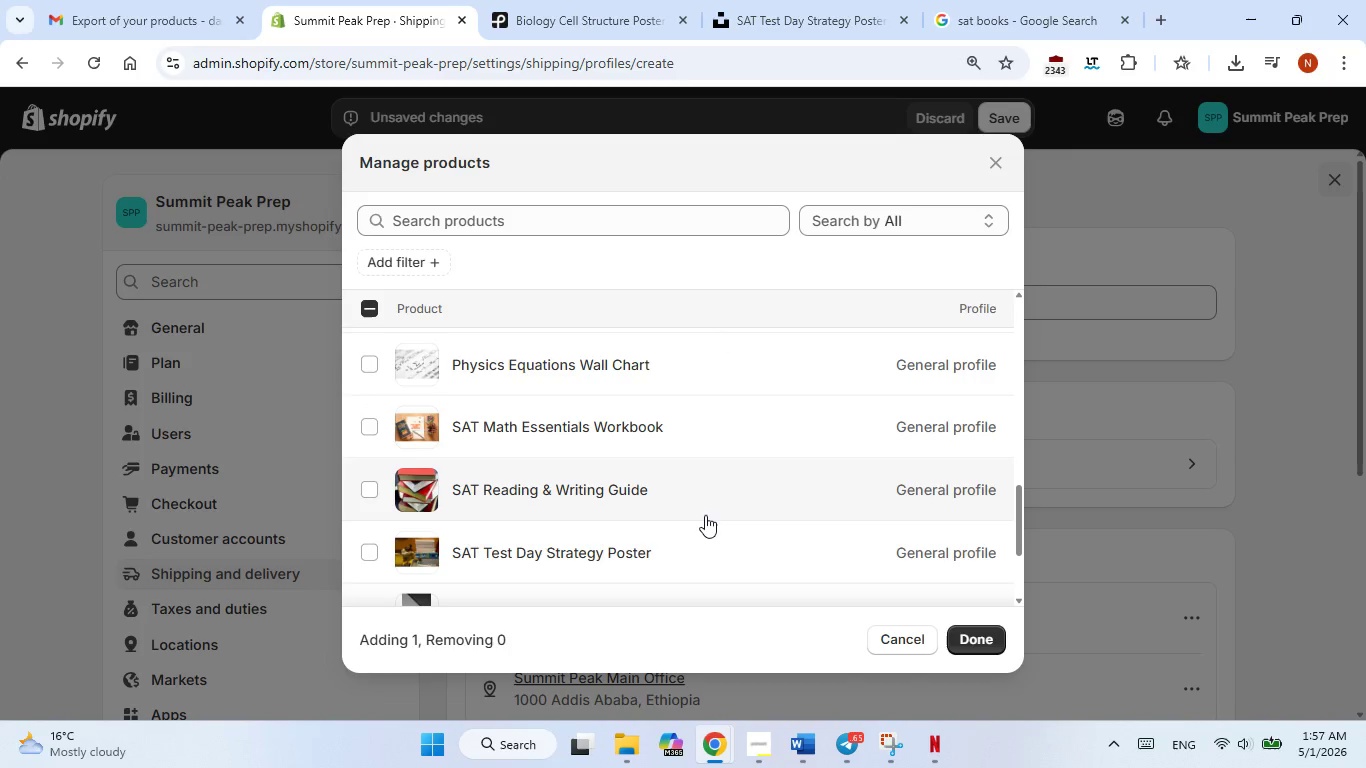 
left_click([663, 492])
 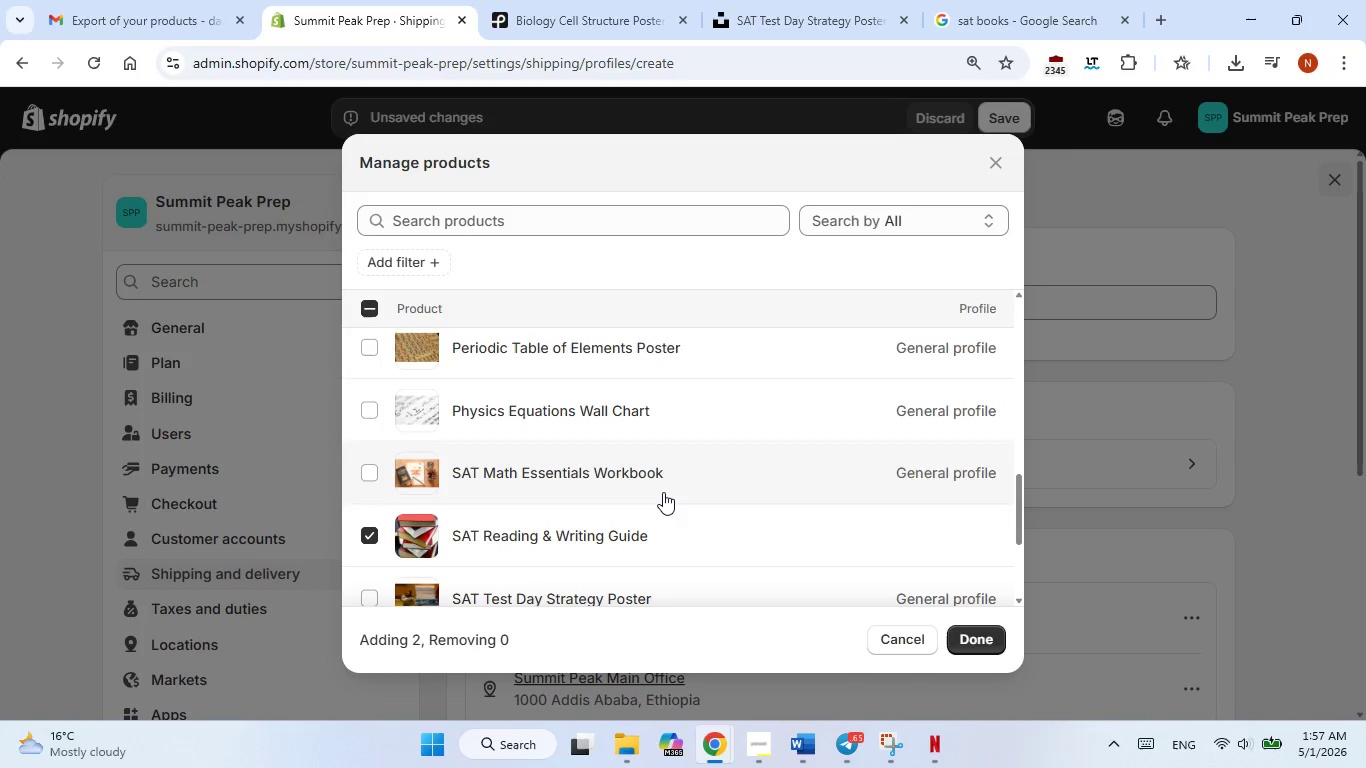 
left_click([663, 492])
 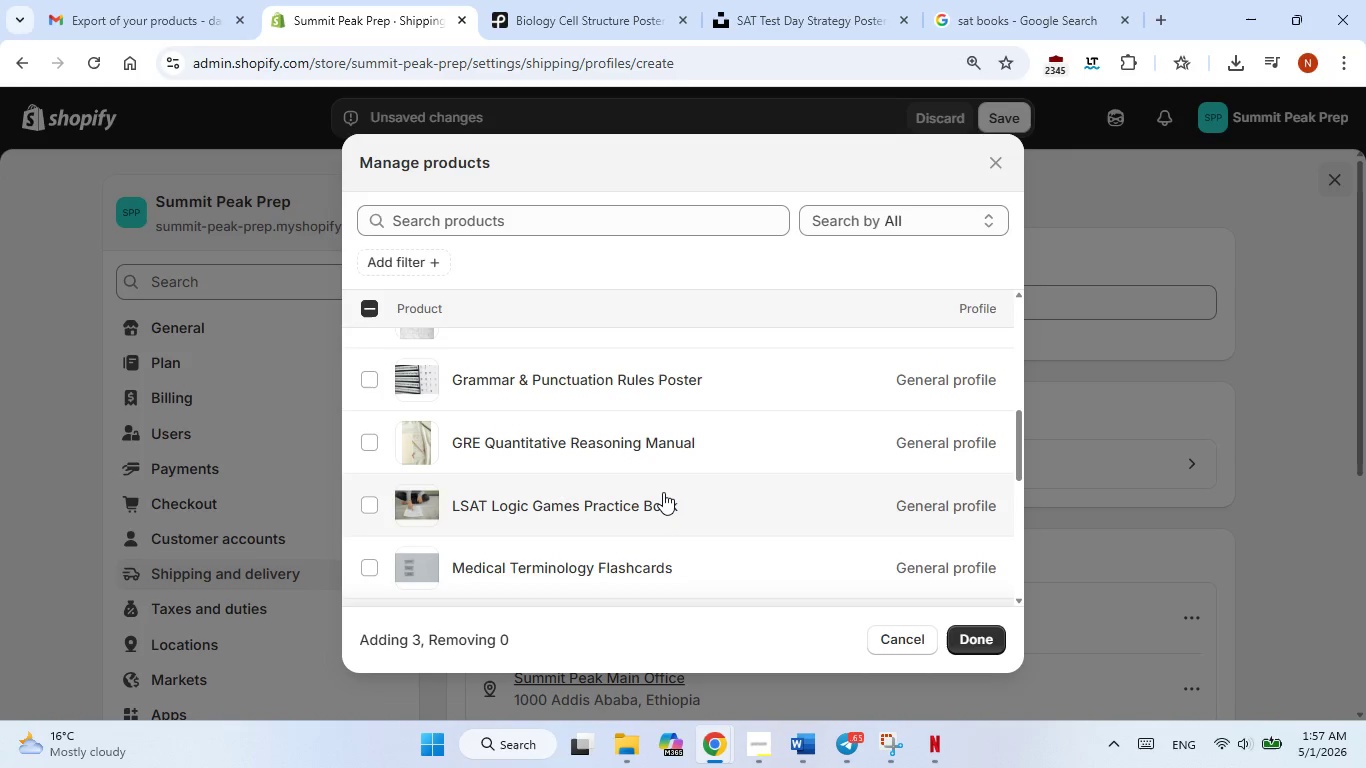 
left_click([663, 492])
 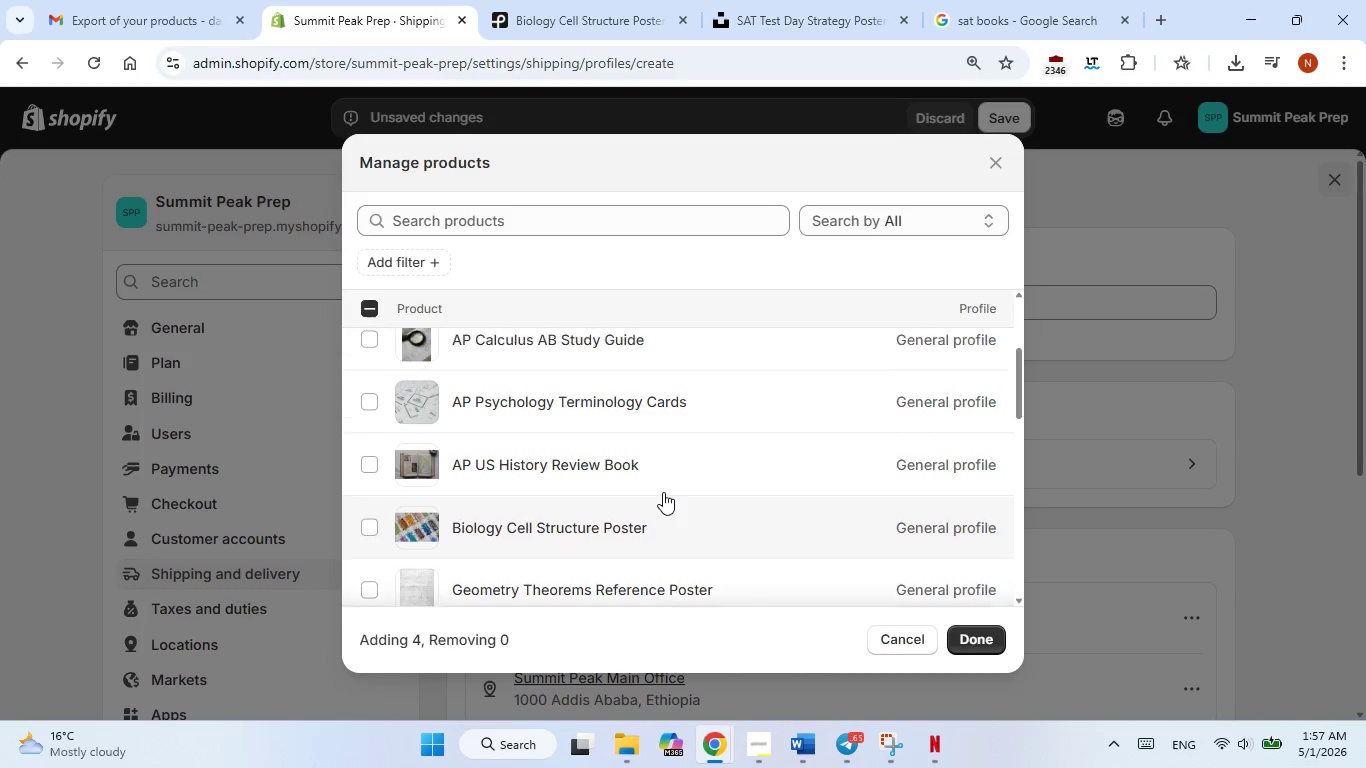 
left_click([663, 492])
 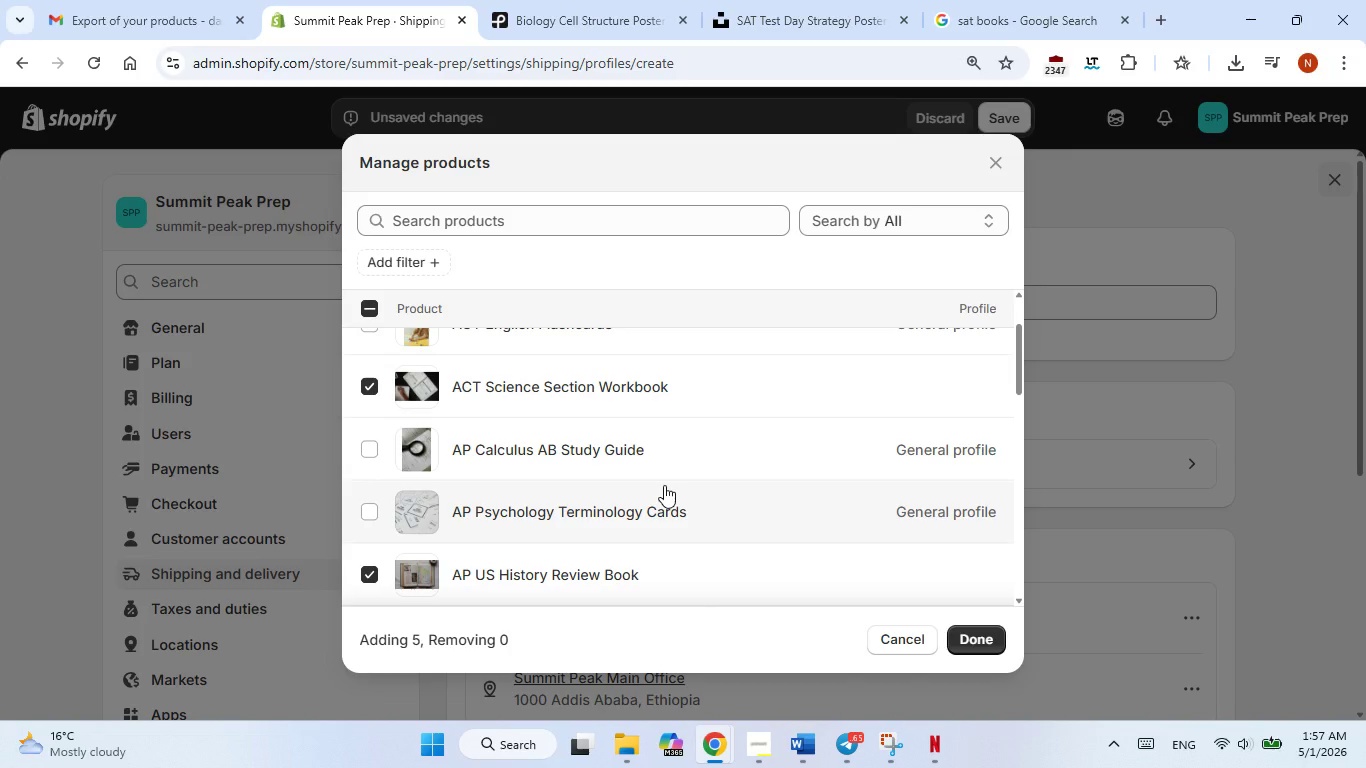 
left_click([664, 485])
 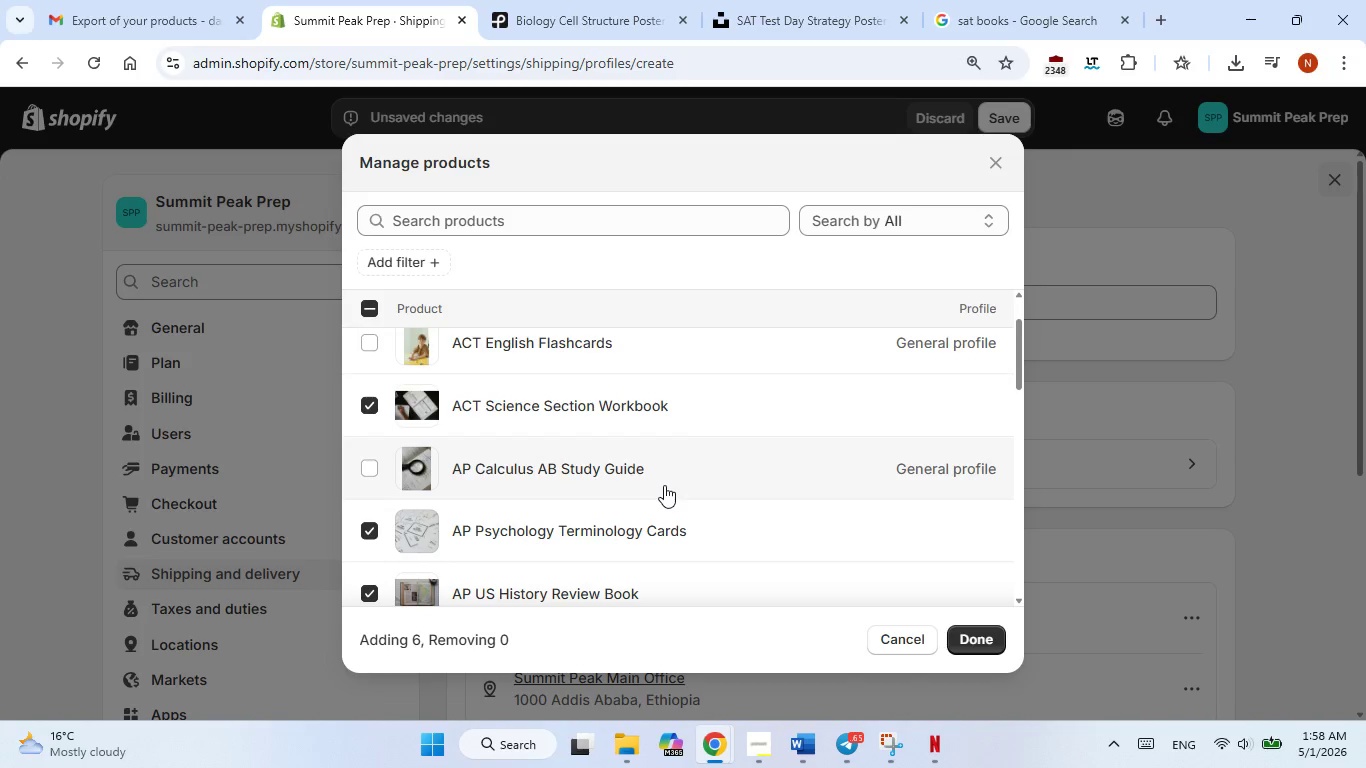 
double_click([664, 485])
 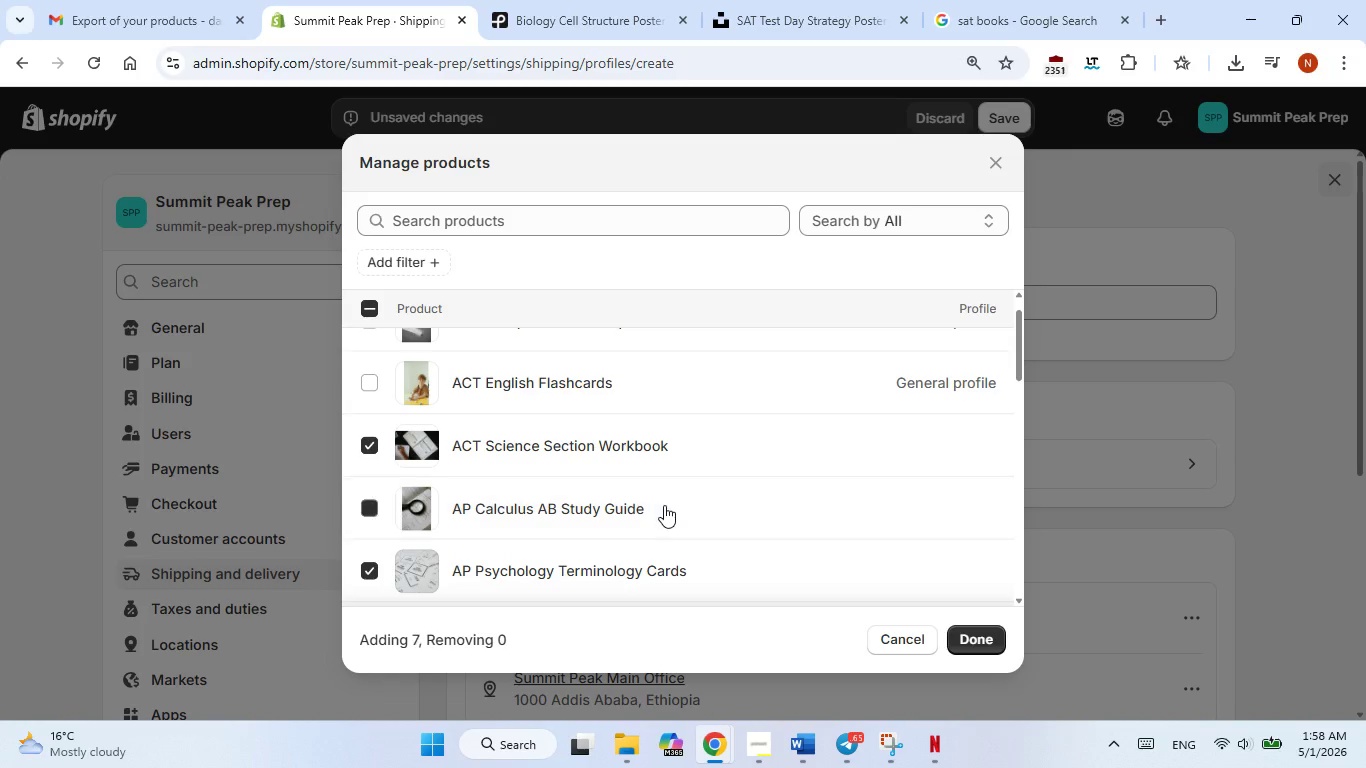 
left_click([664, 505])
 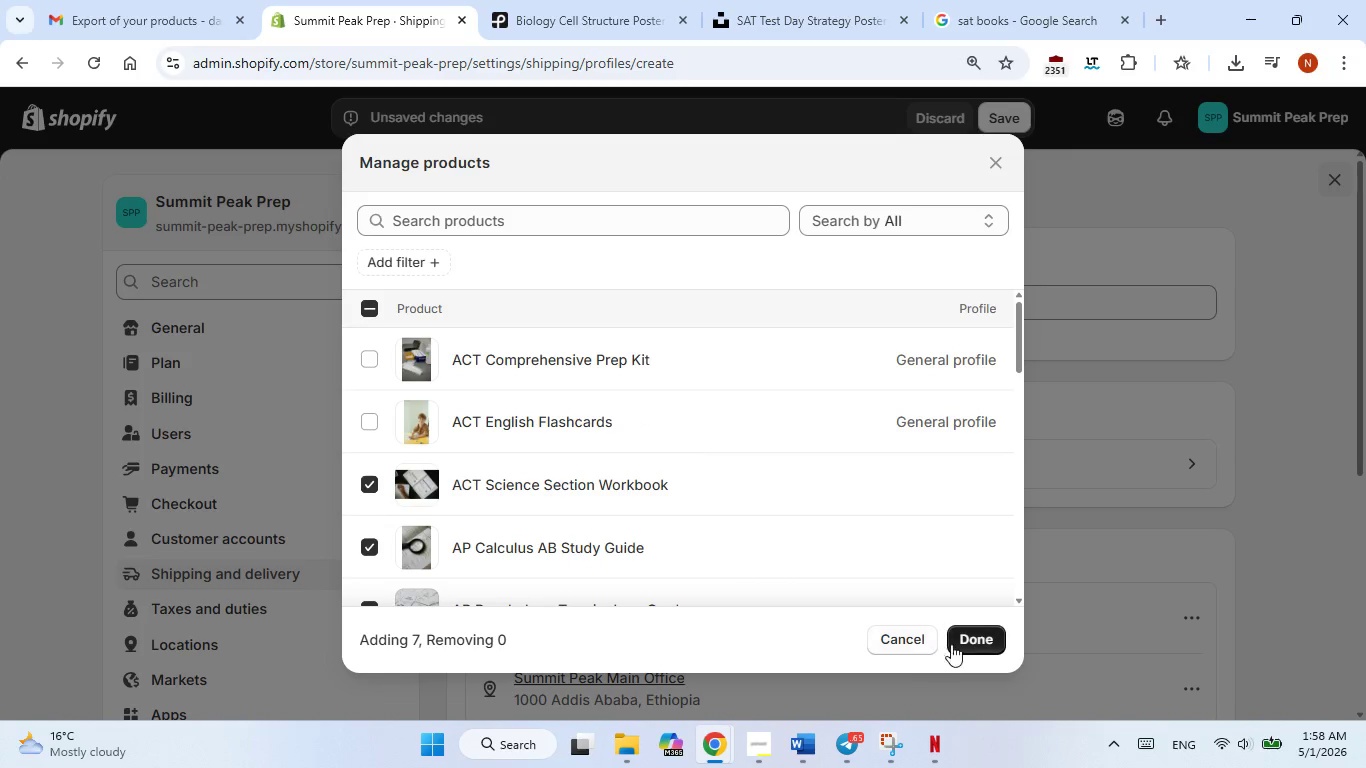 
left_click([960, 639])
 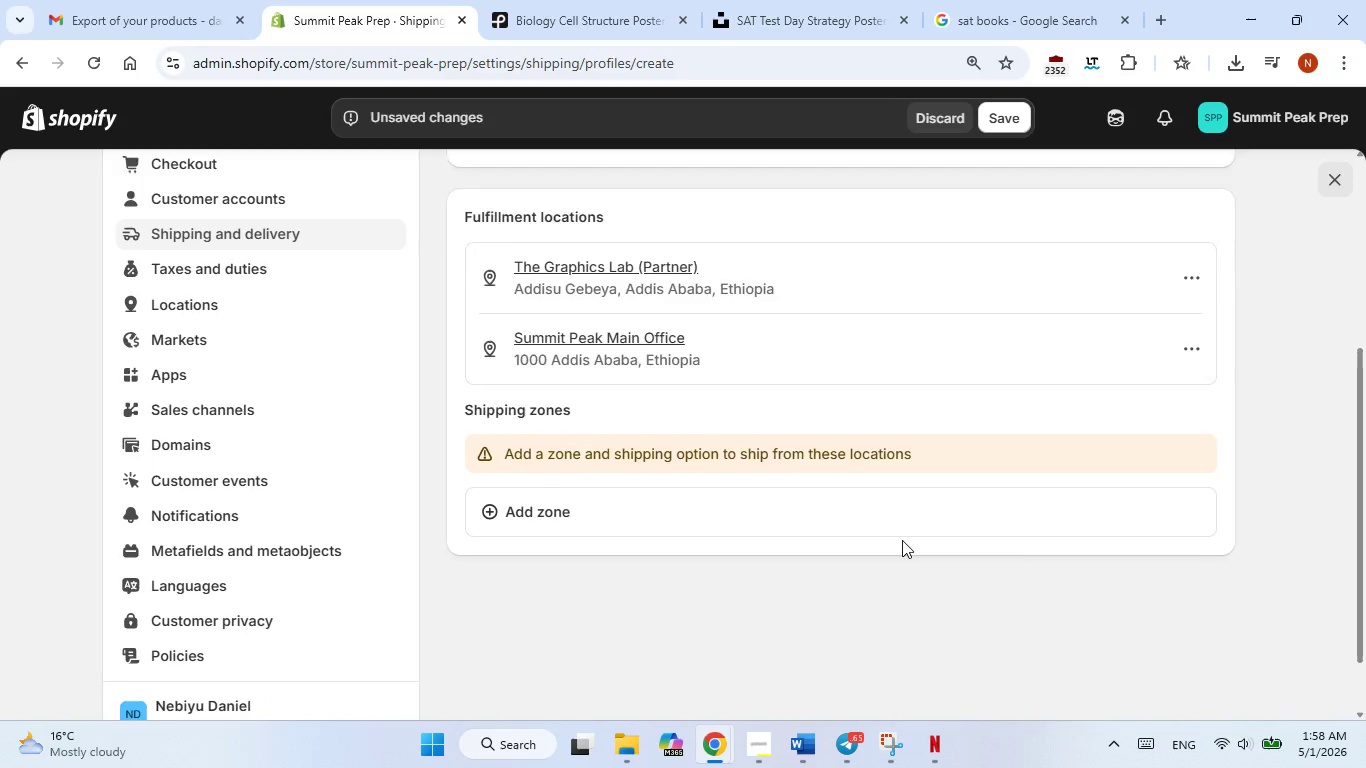 
wait(6.69)
 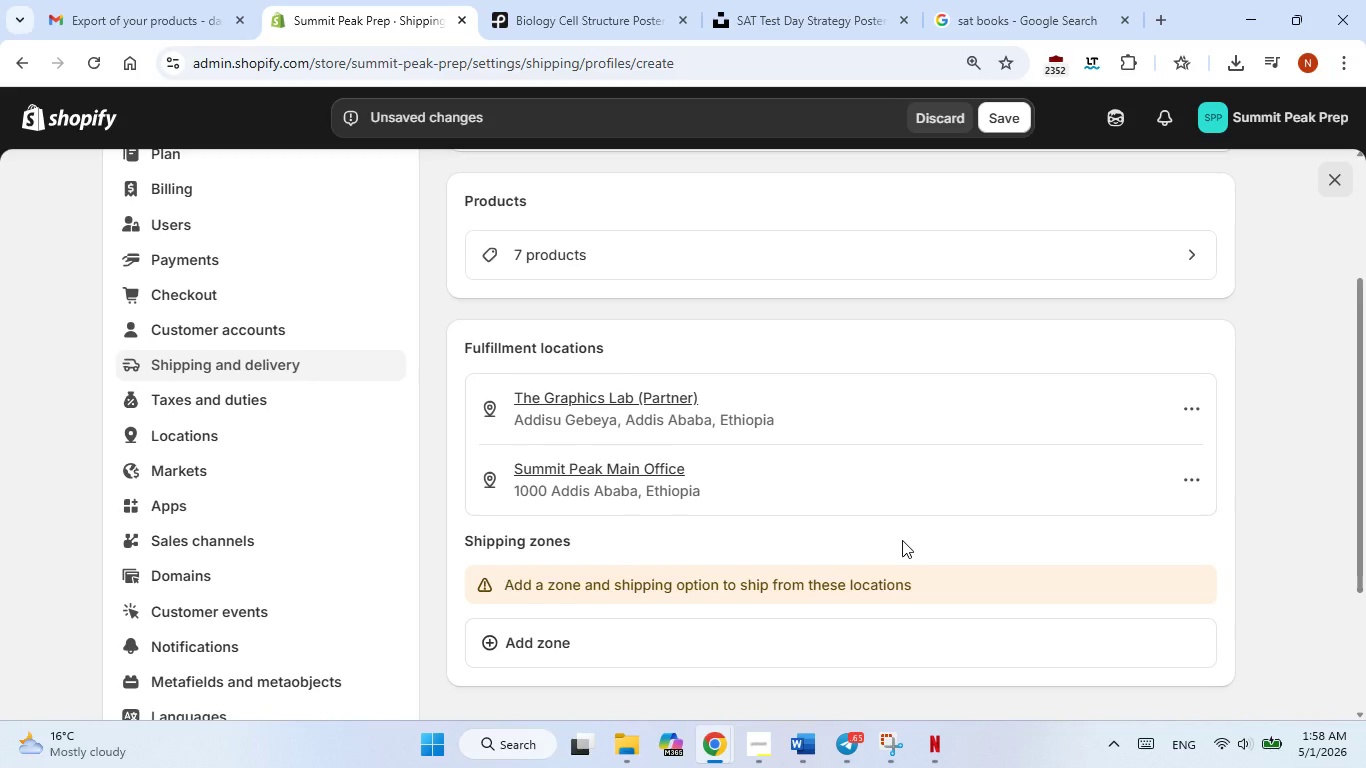 
left_click([695, 483])
 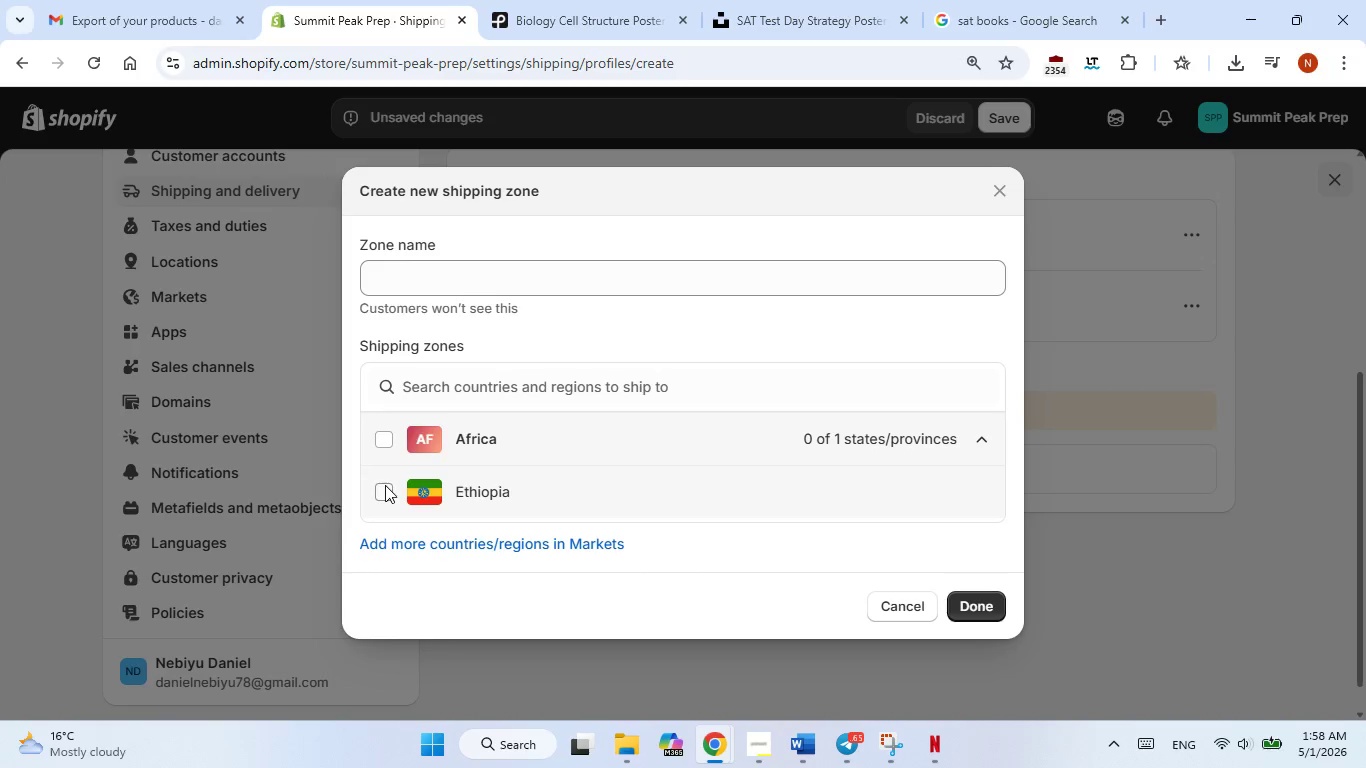 
left_click([385, 485])
 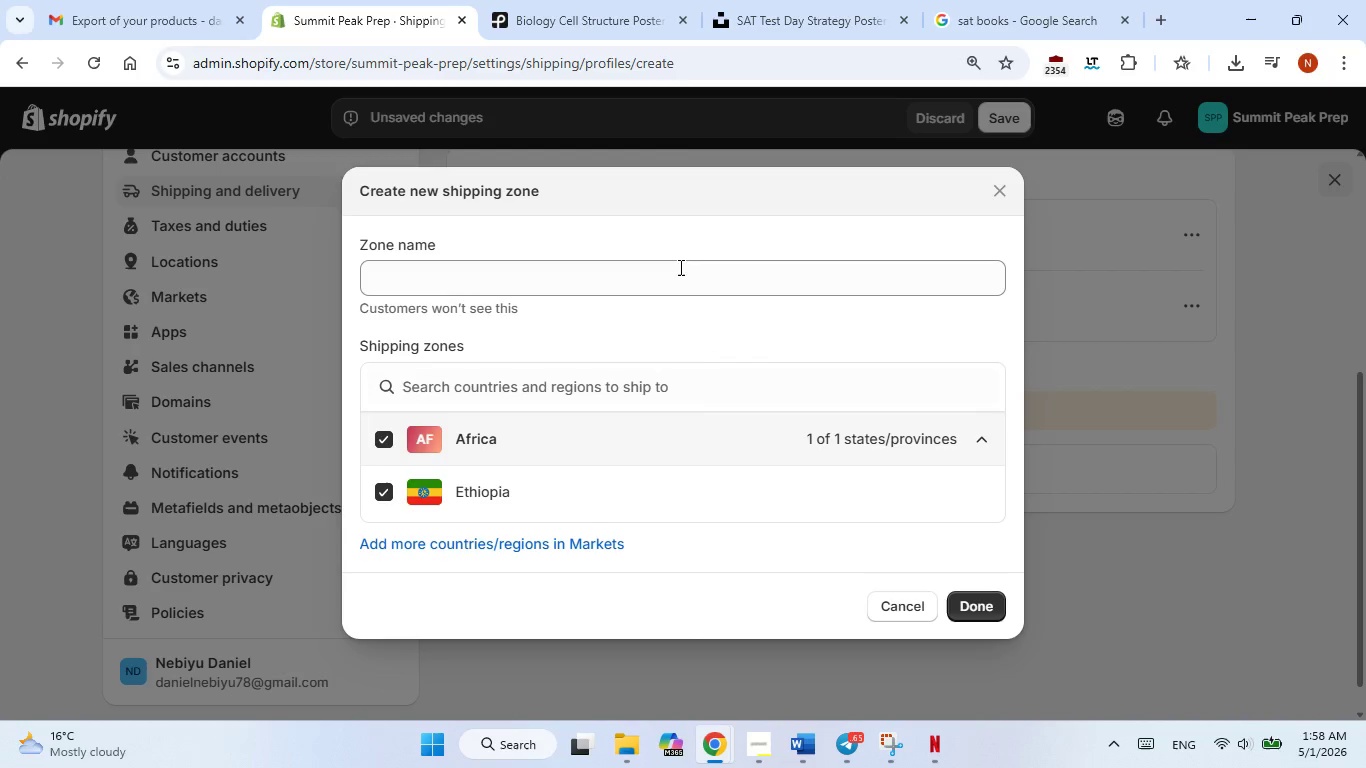 
left_click([672, 285])
 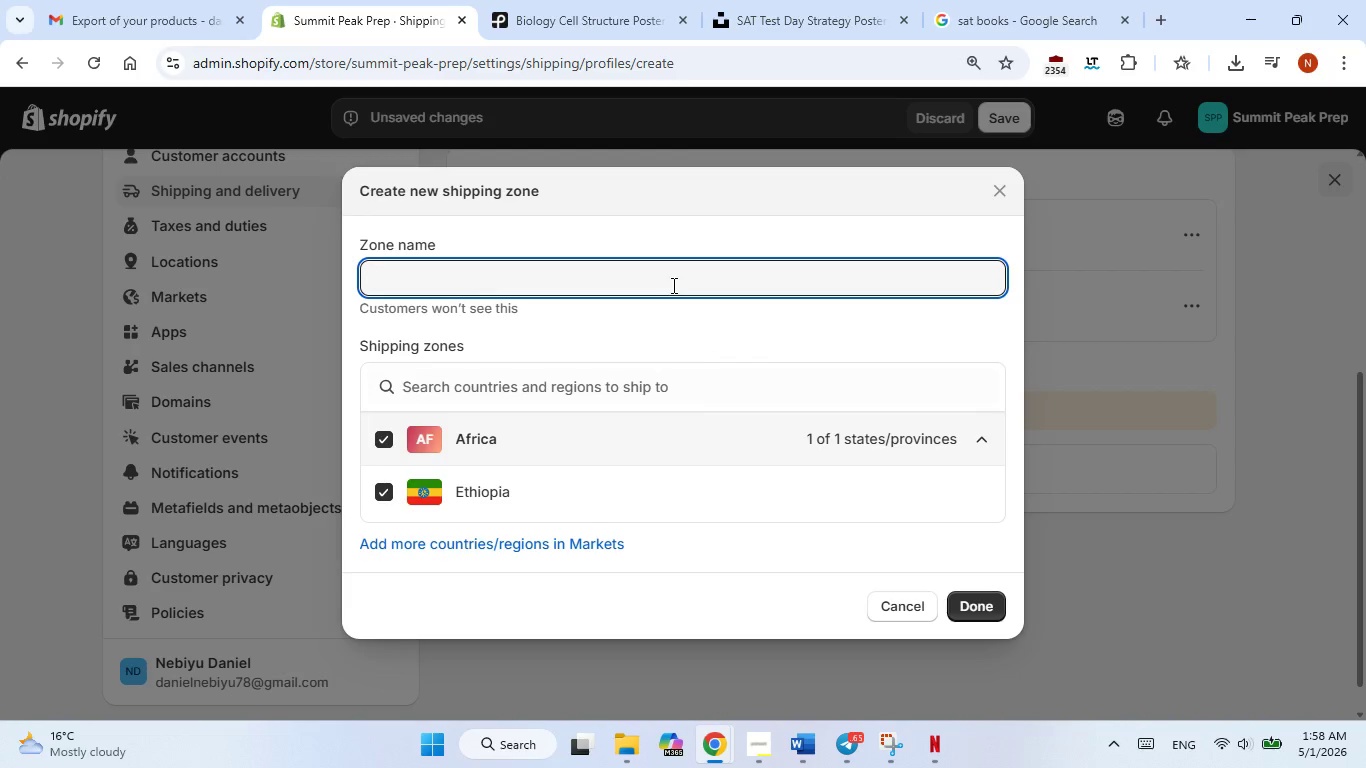 
key(Shift+E)
 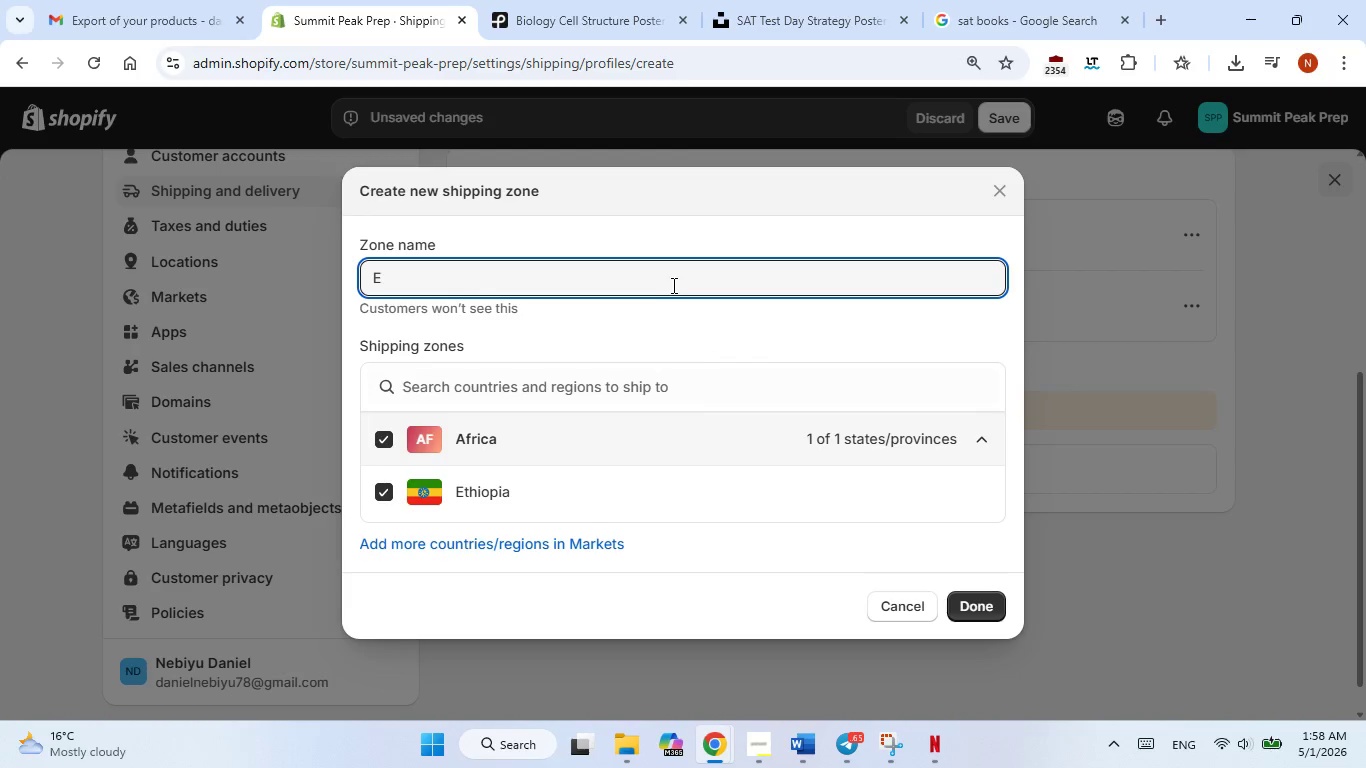 
wait(7.22)
 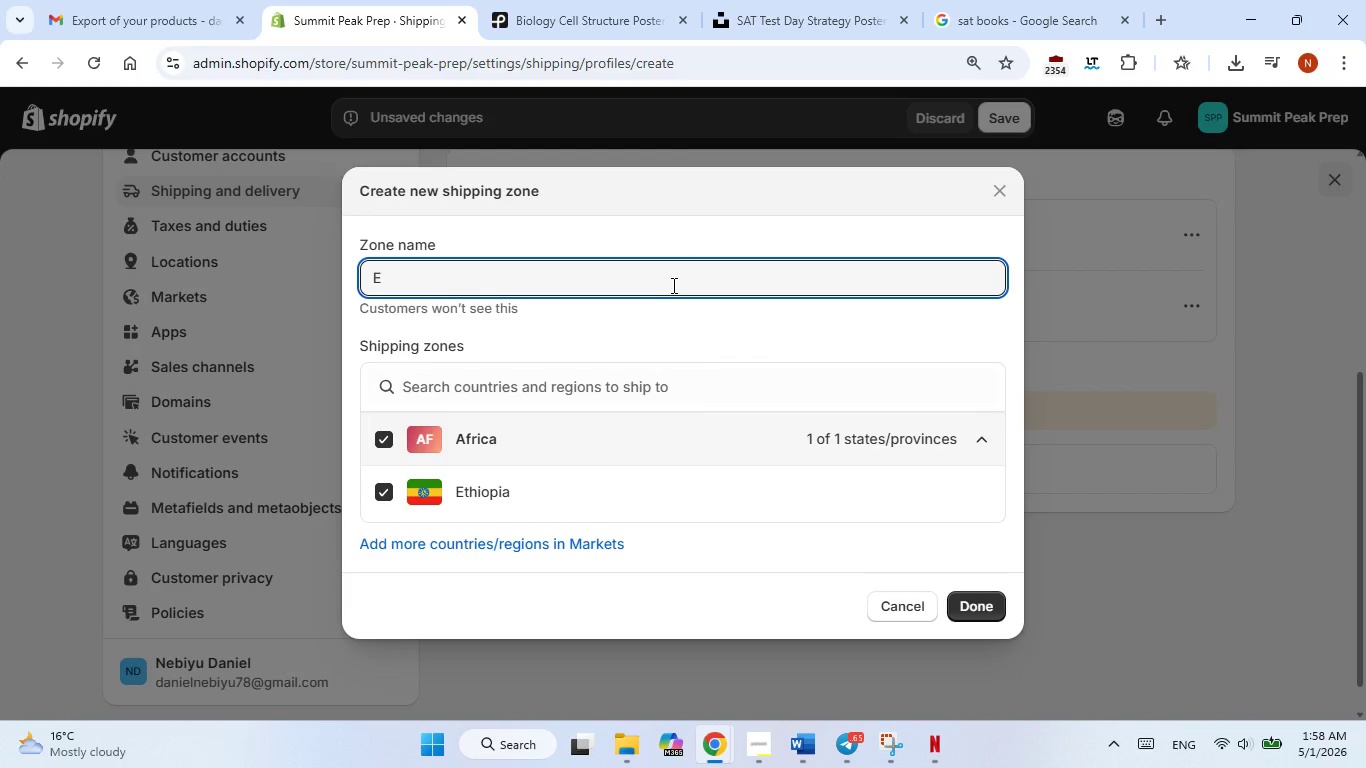 
key(Backspace)
type(Domestic)
 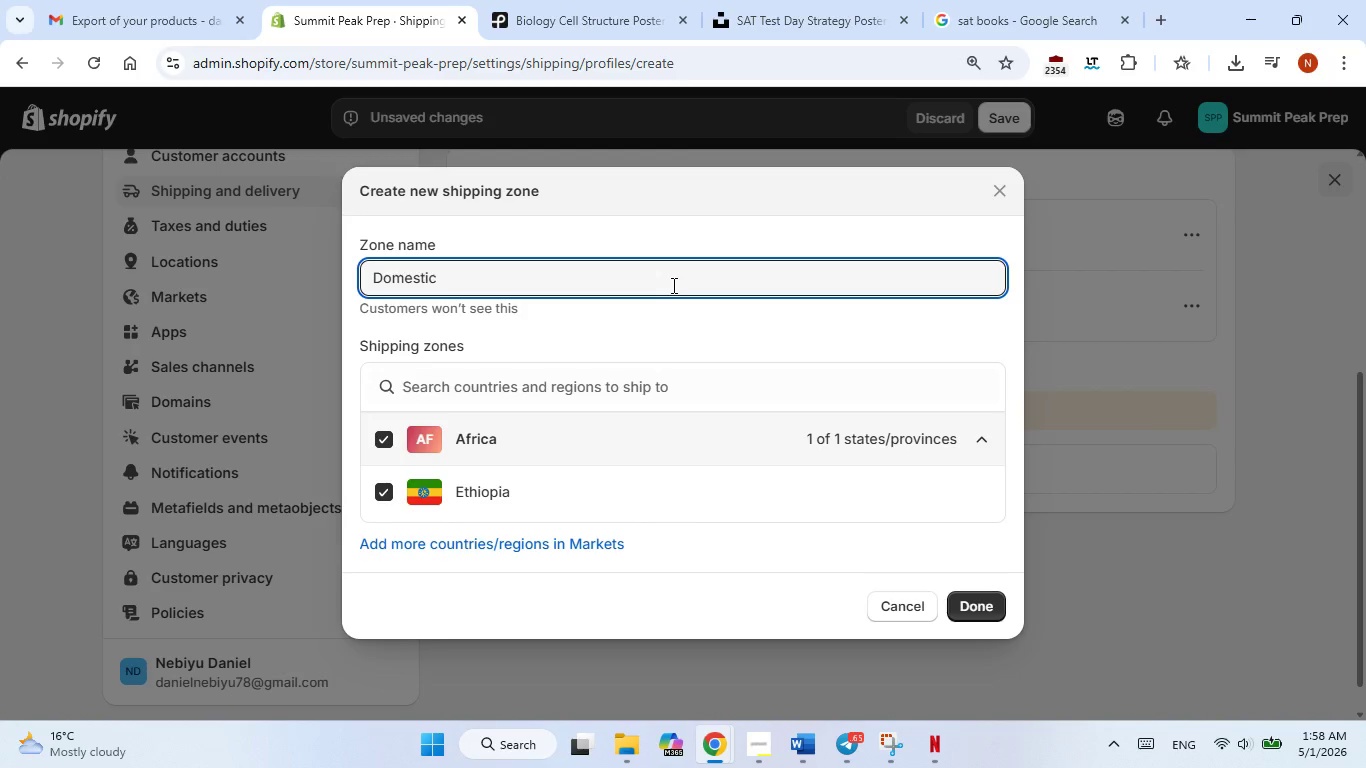 
left_click([995, 611])
 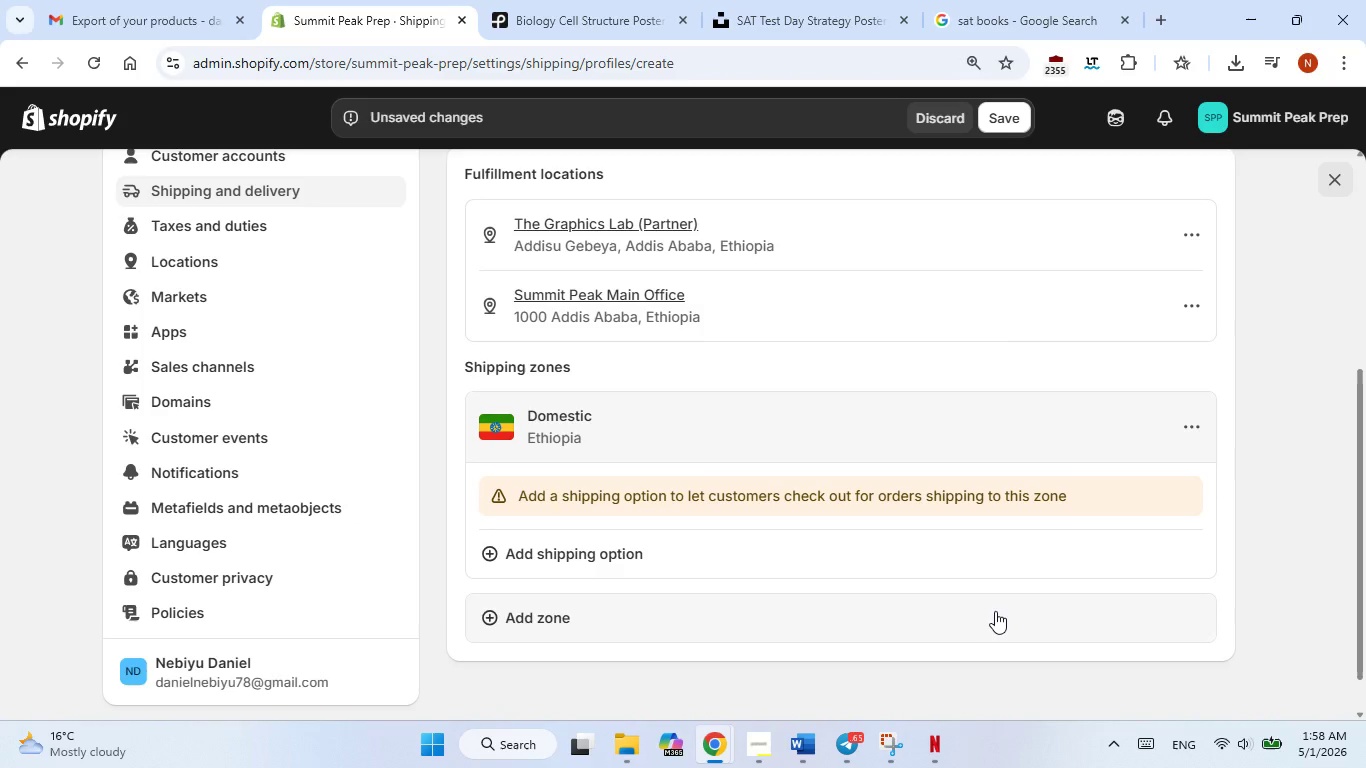 
wait(9.38)
 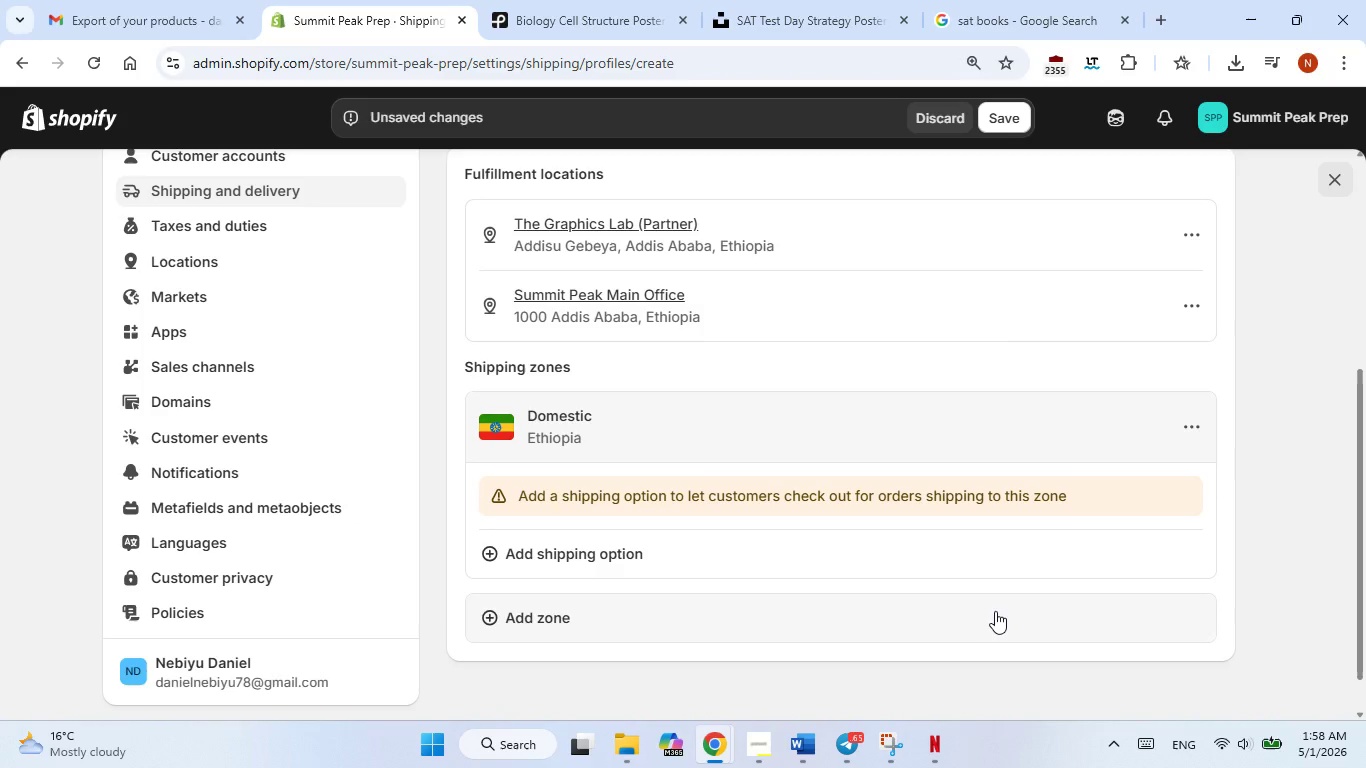 
left_click([772, 546])
 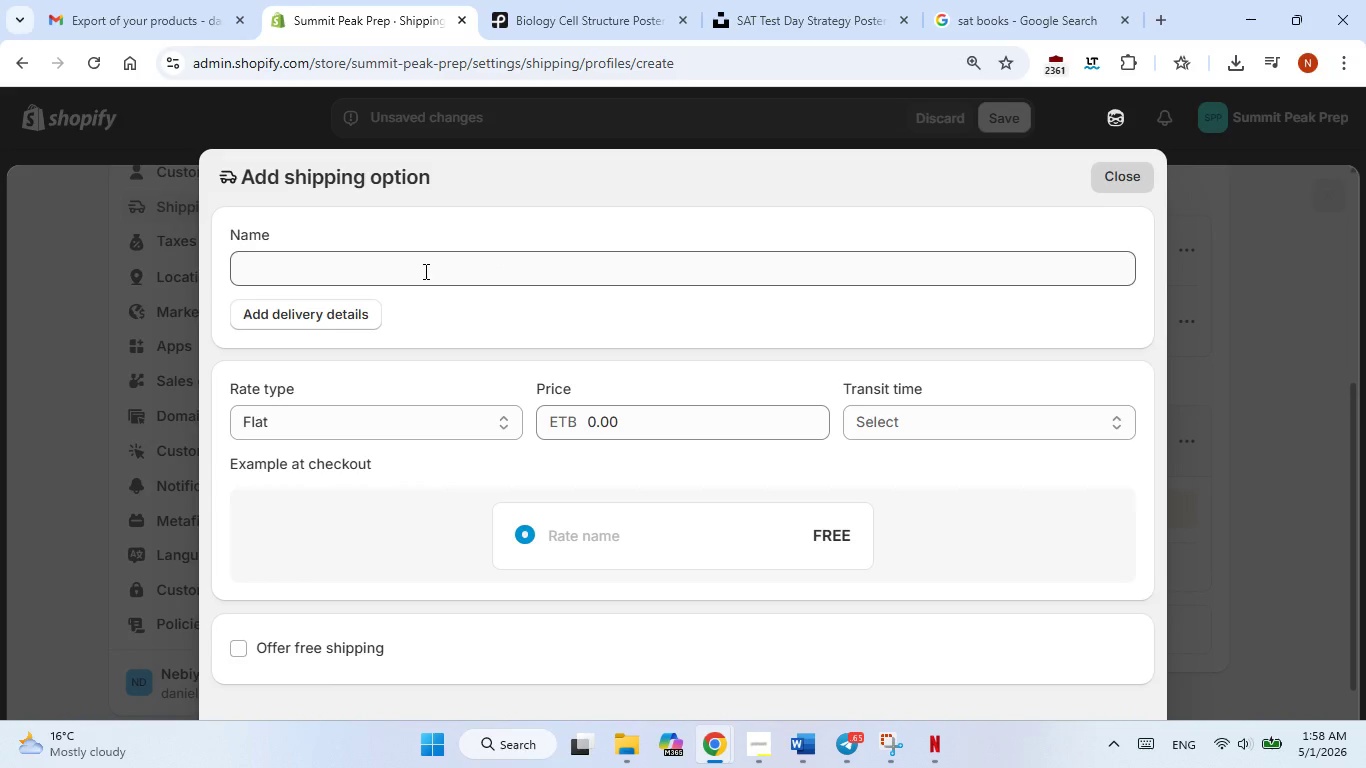 
left_click([424, 271])
 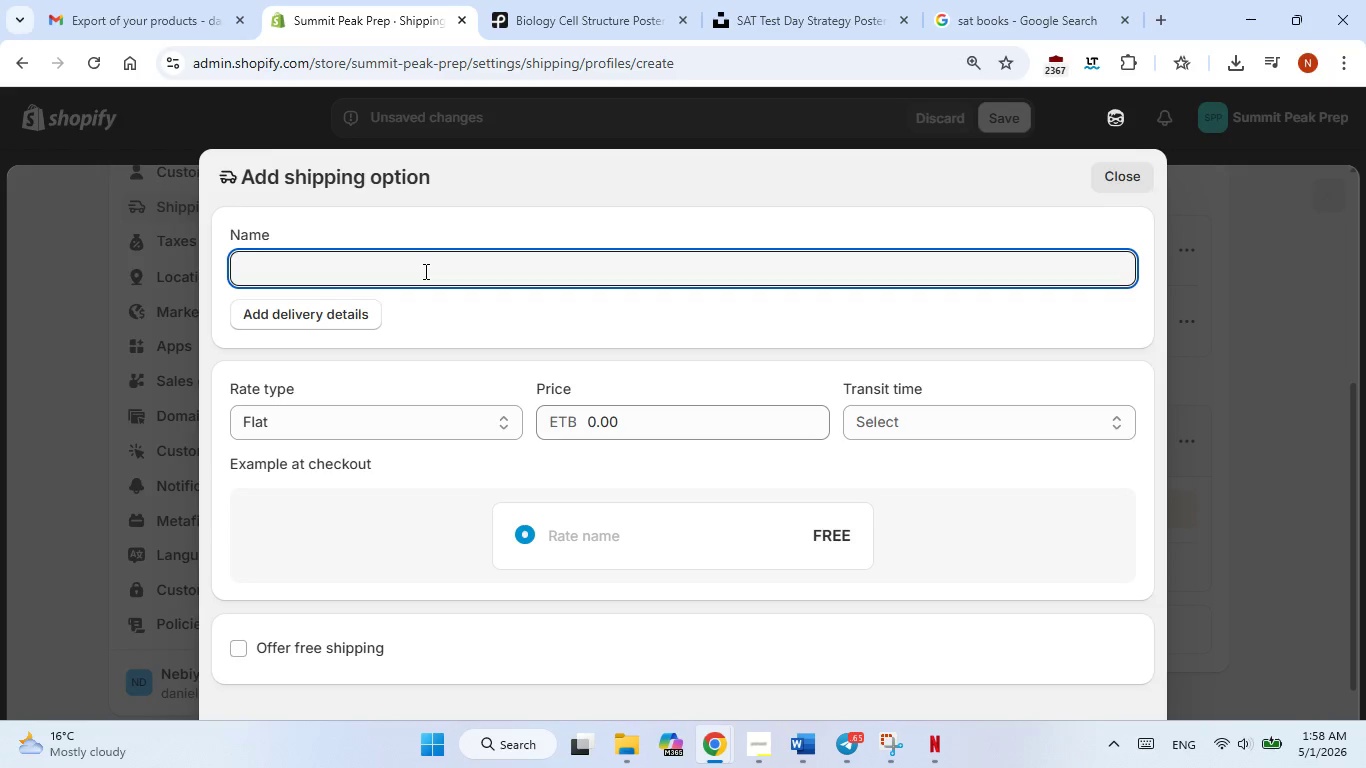 
type(Standar)
 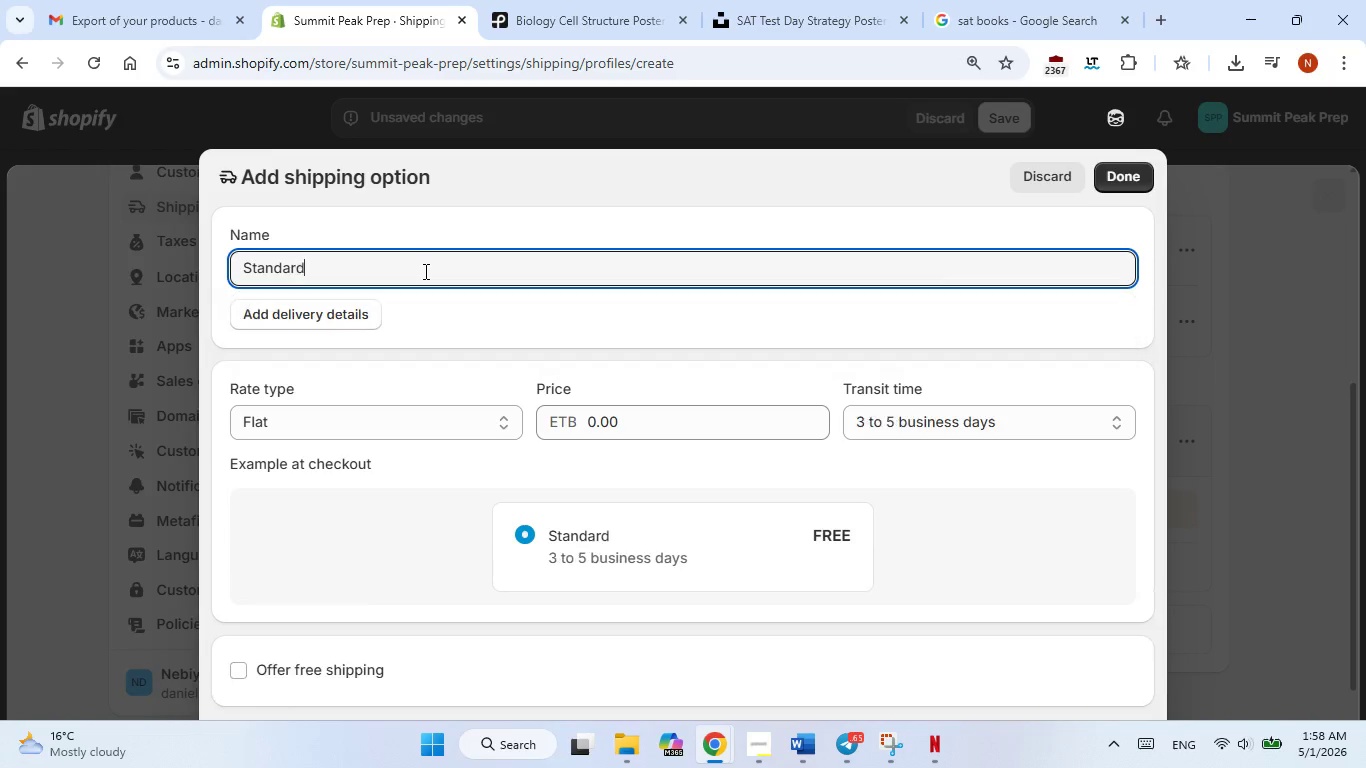 
key(Enter)
 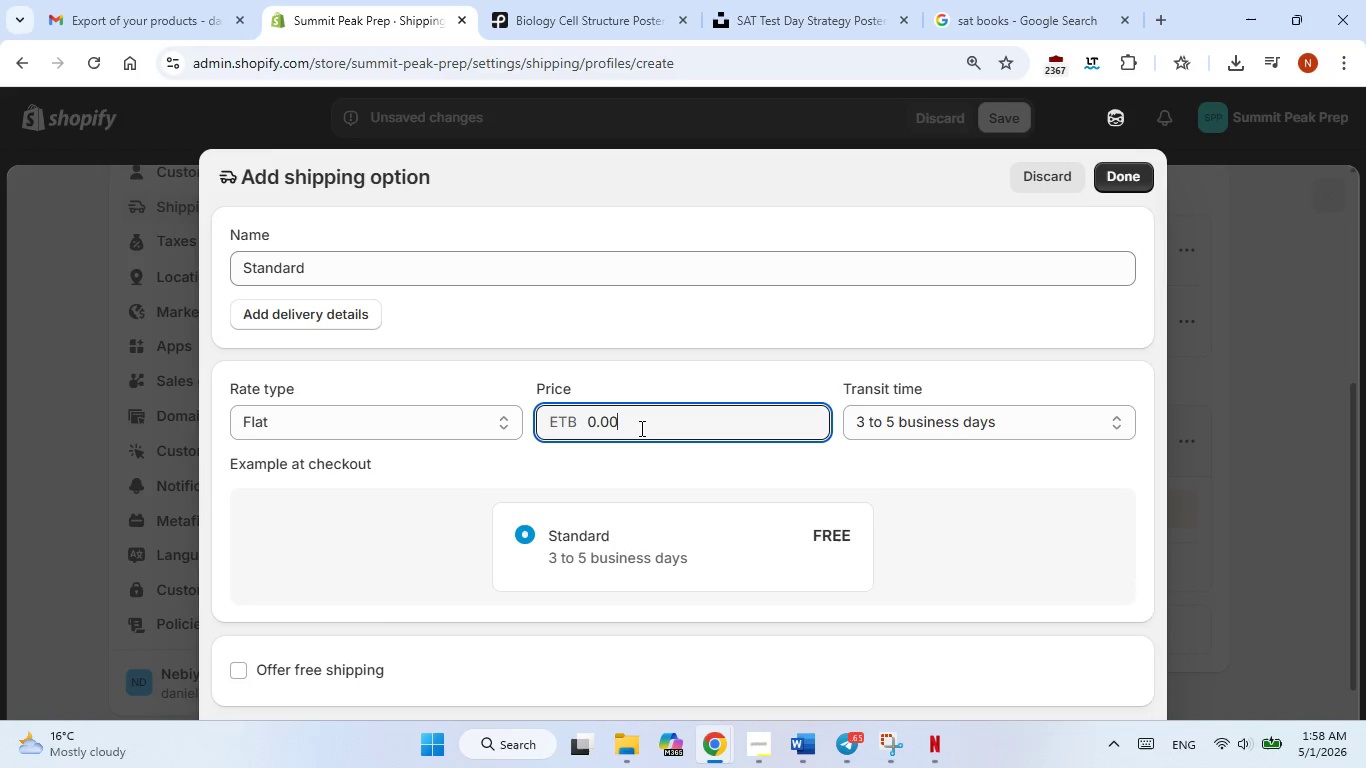 
double_click([640, 428])
 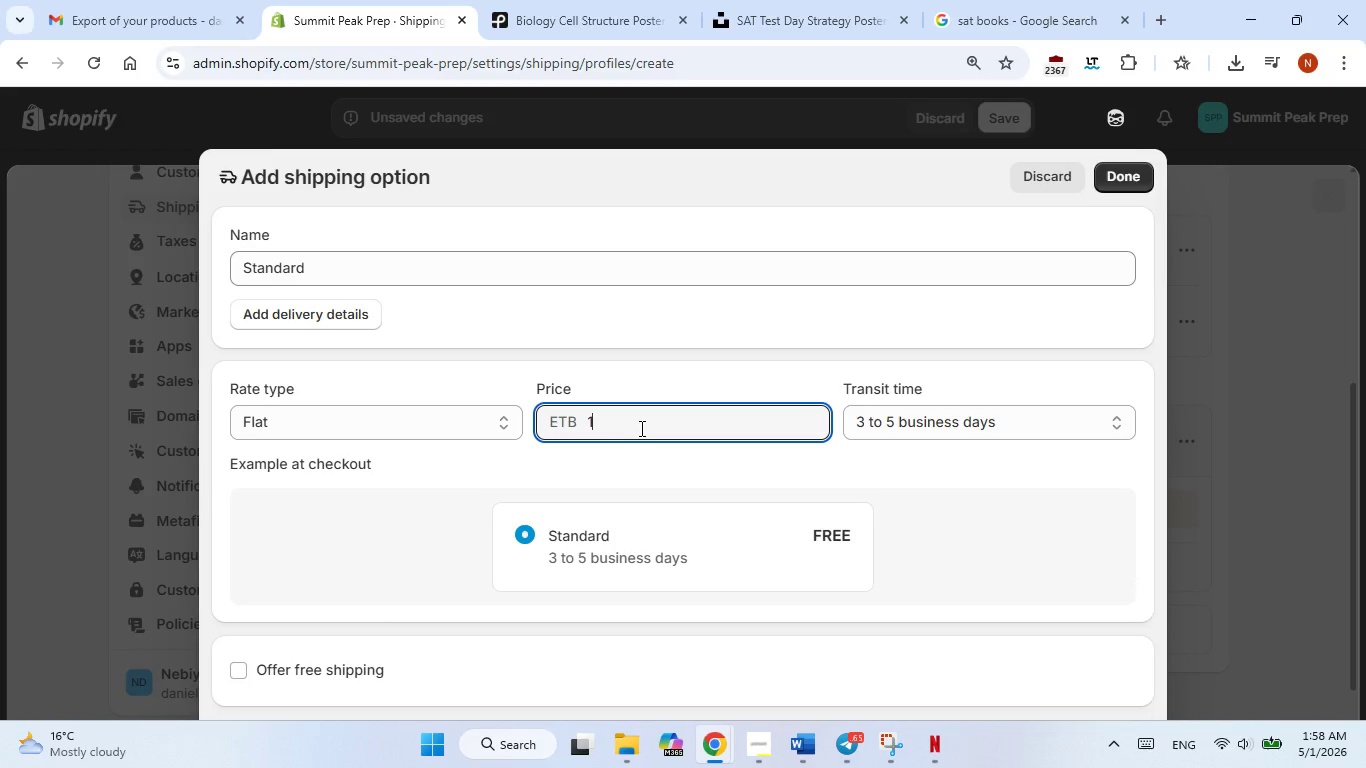 
key(Numpad1)
 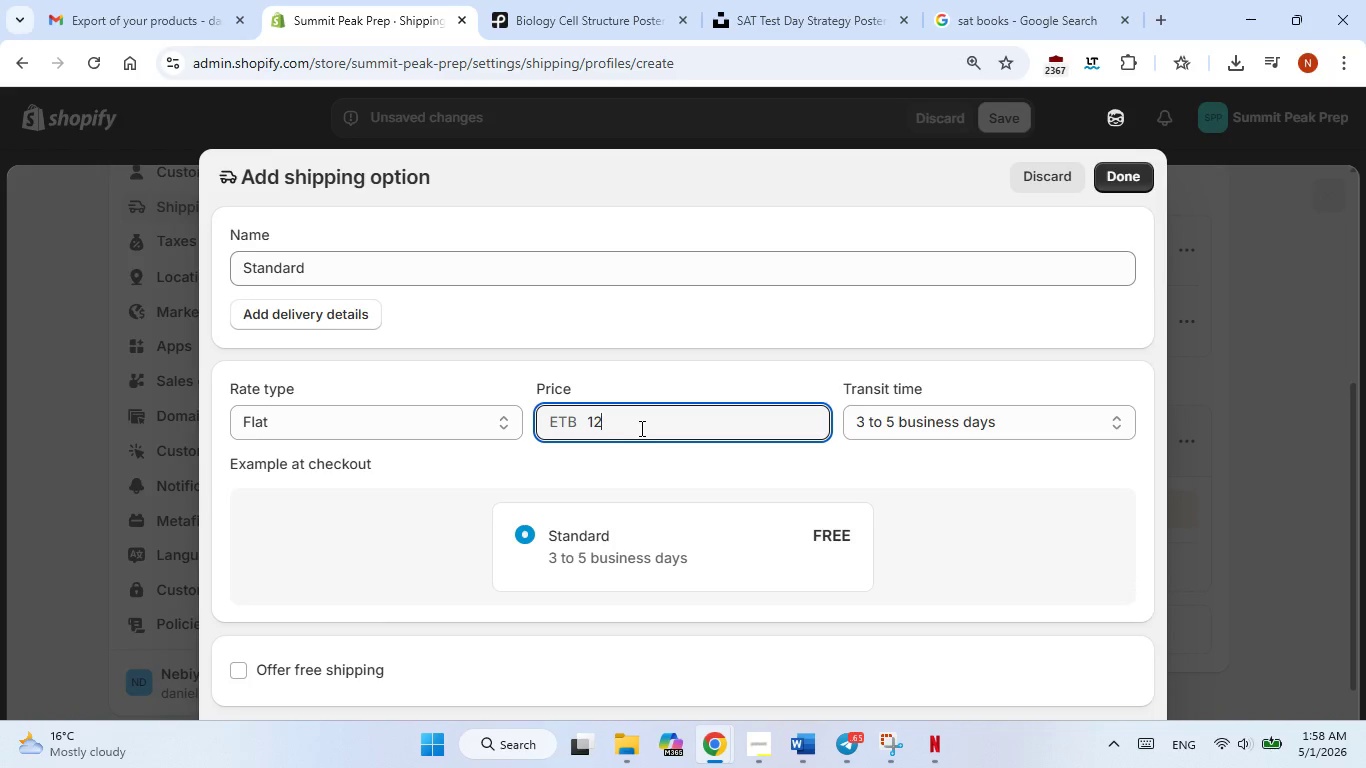 
key(Numpad2)
 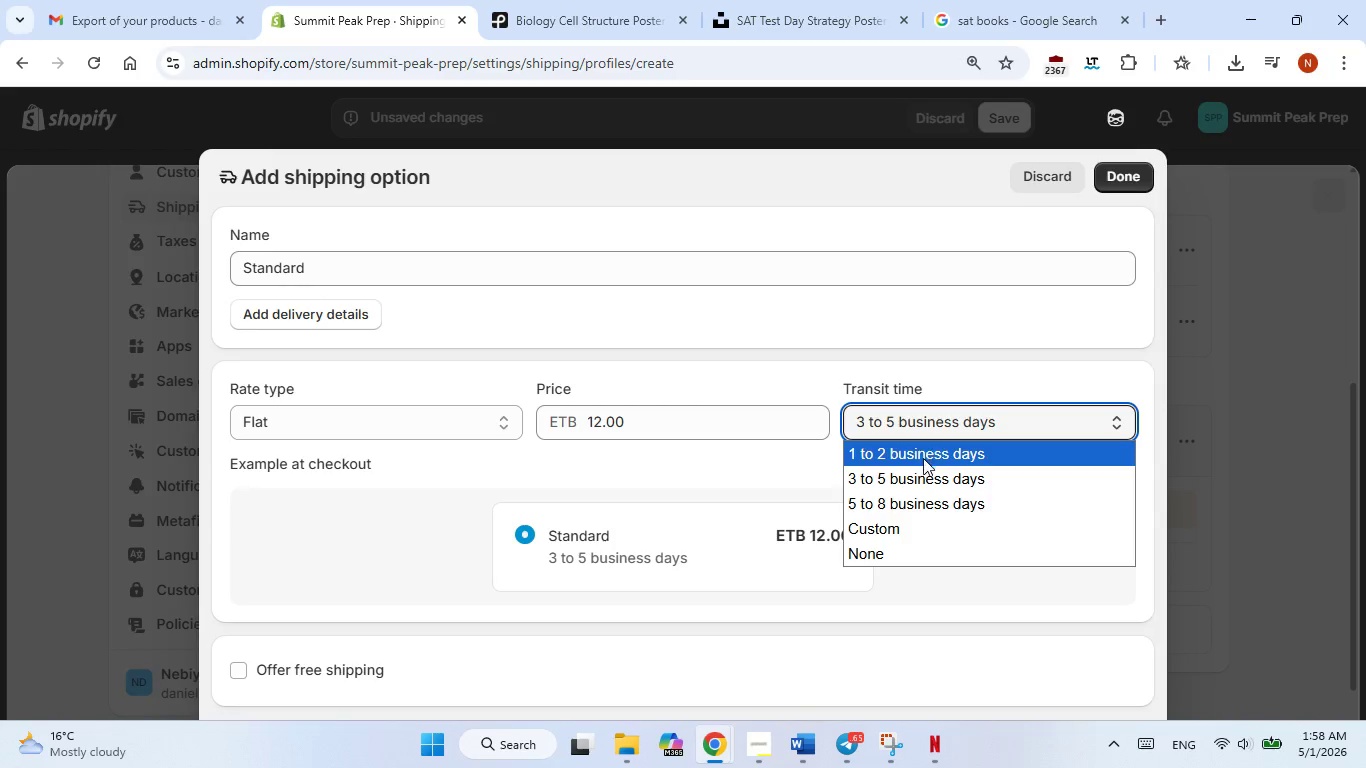 
left_click([923, 458])
 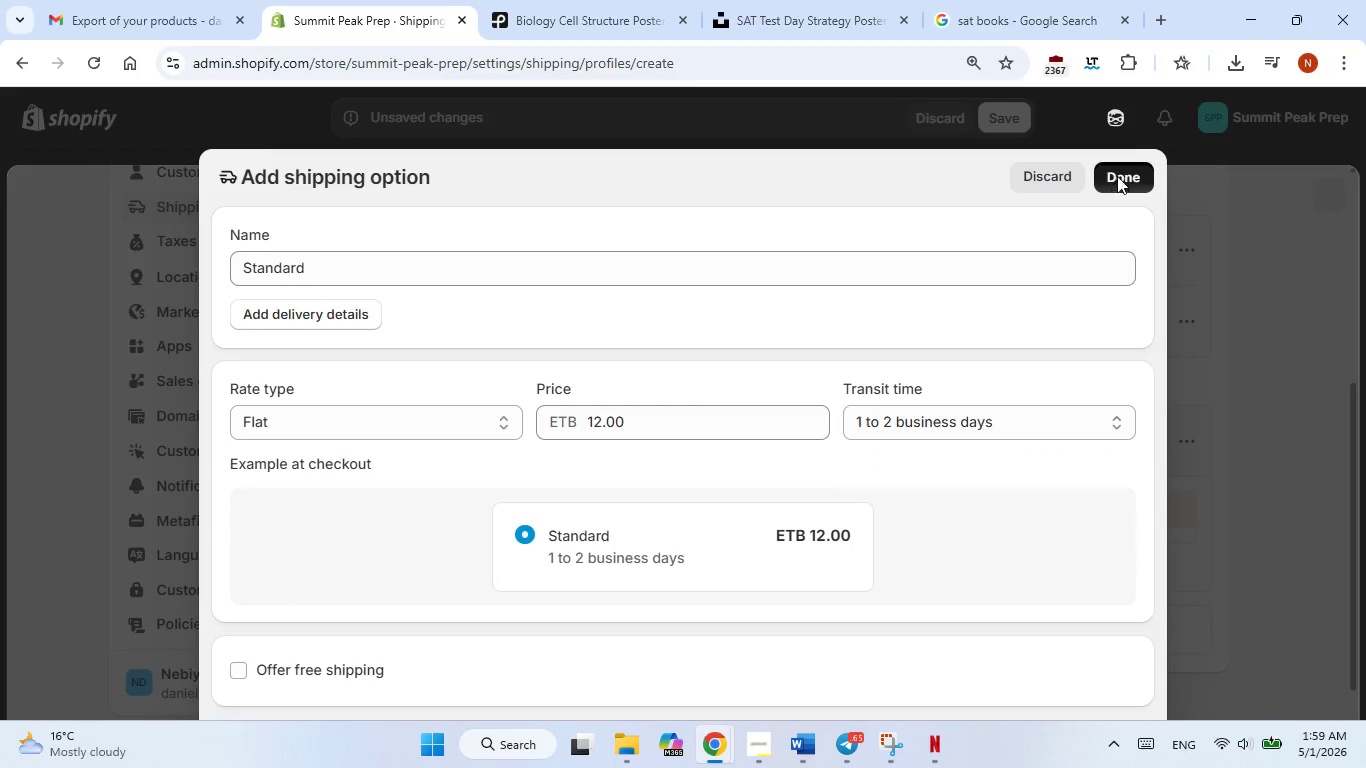 
left_click([1117, 177])
 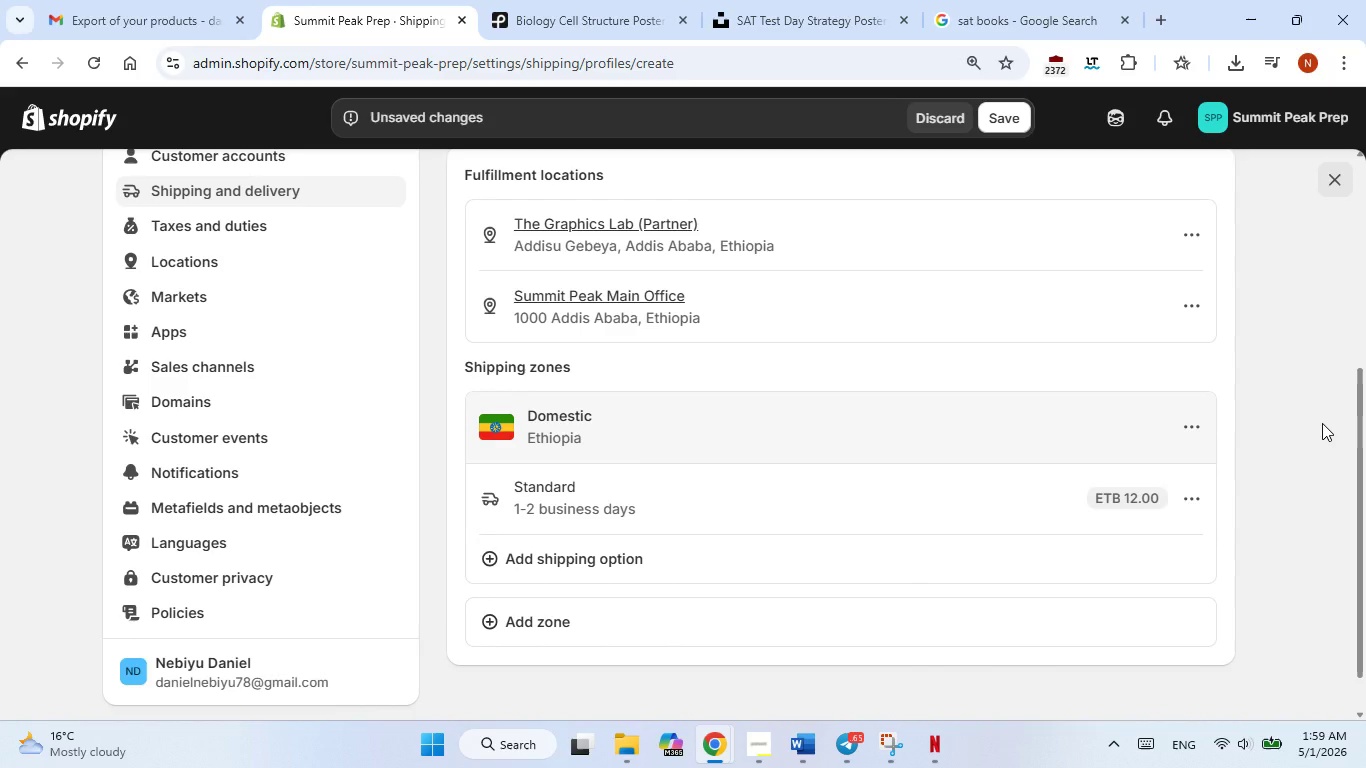 
left_click([1322, 423])
 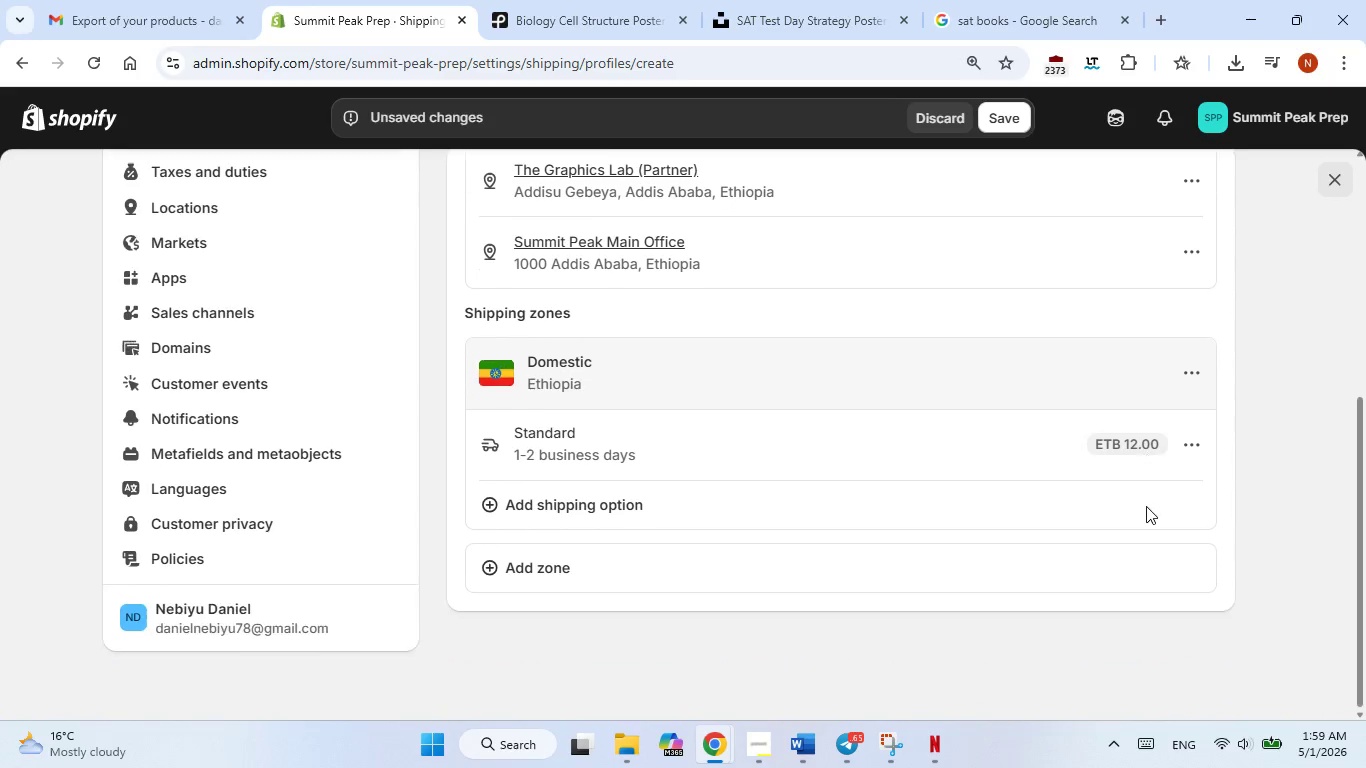 
scroll: coordinate [1146, 506], scroll_direction: down, amount: 1.0
 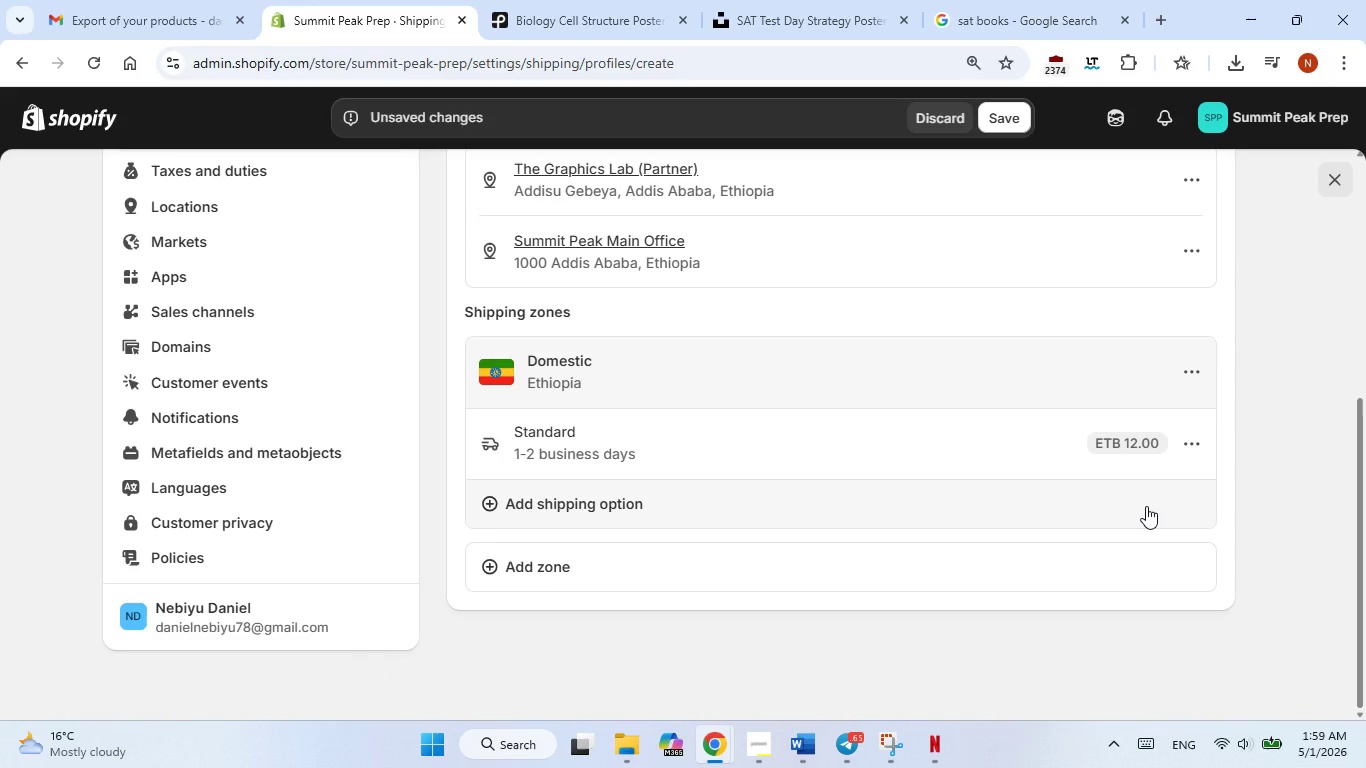 
wait(7.01)
 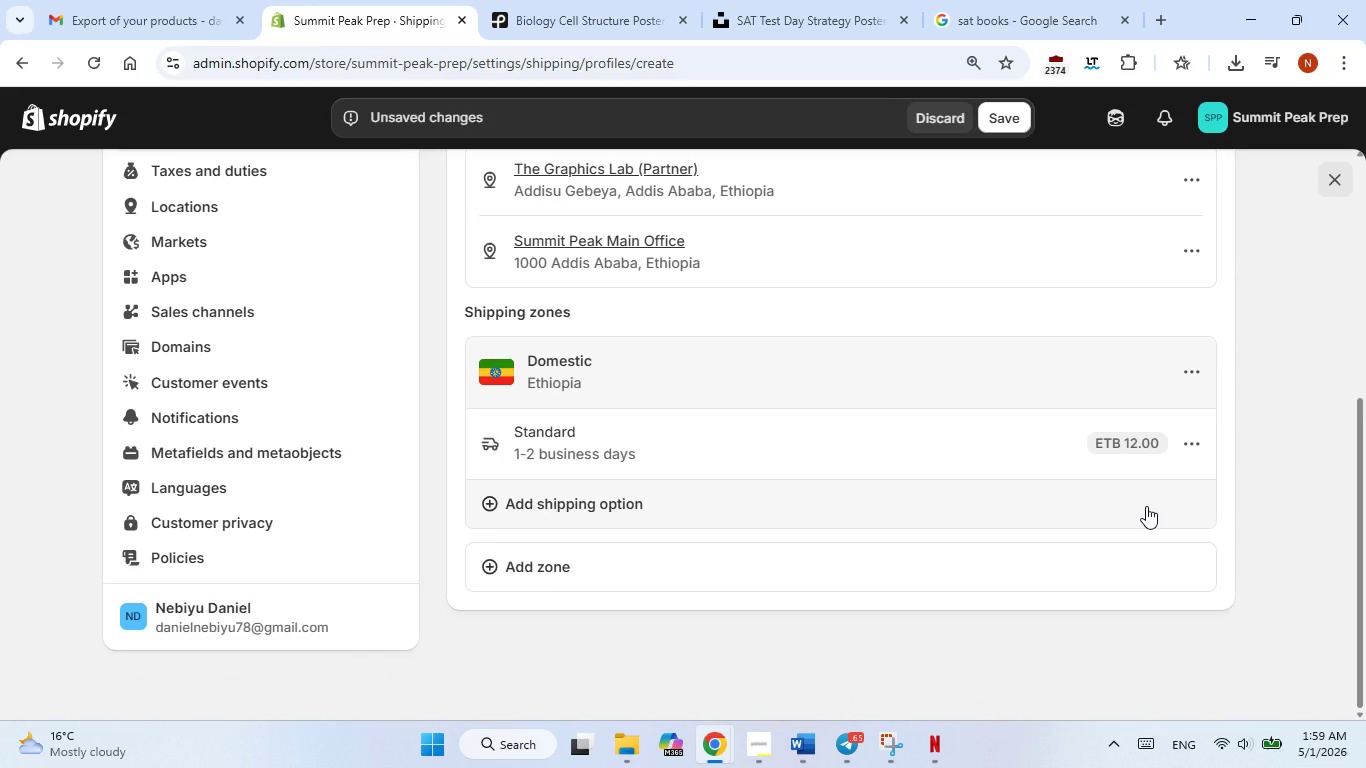 
scroll: coordinate [962, 359], scroll_direction: up, amount: 3.0
 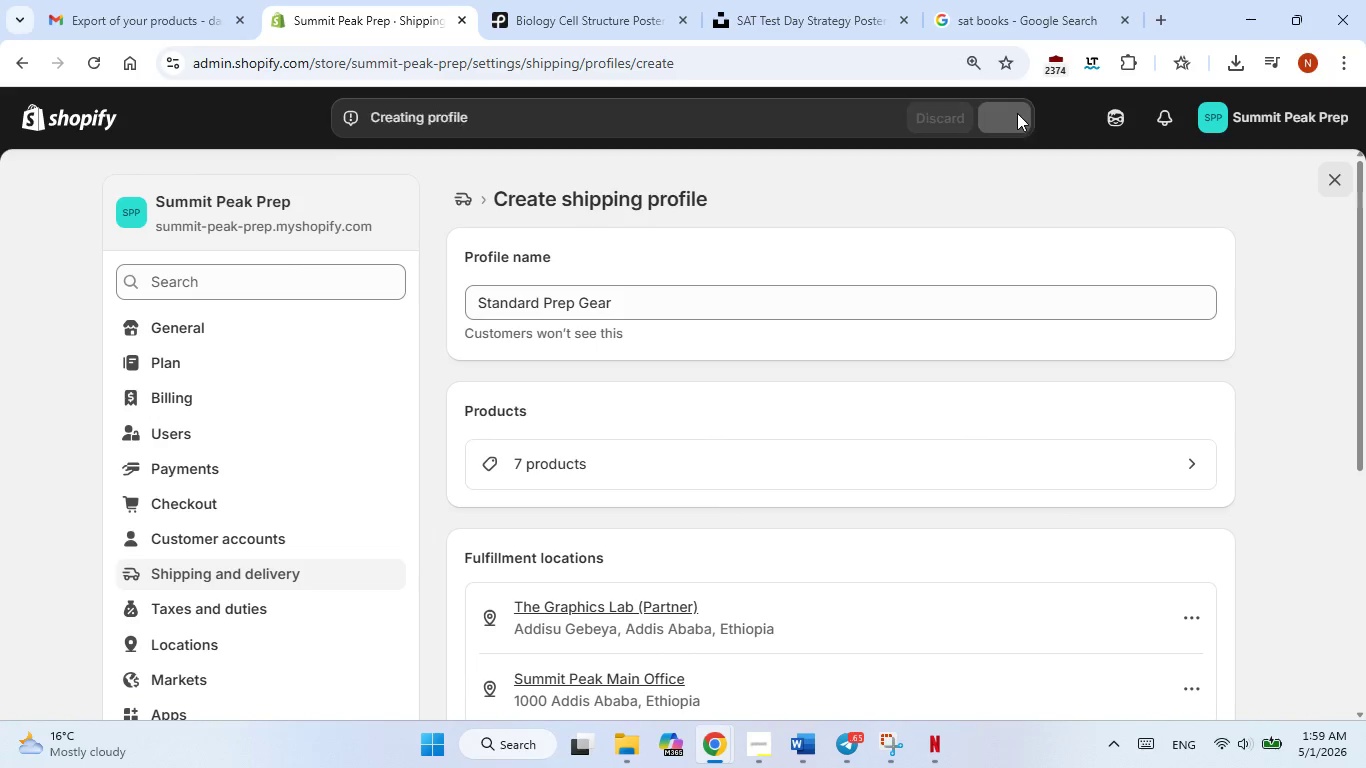 
left_click([1017, 113])
 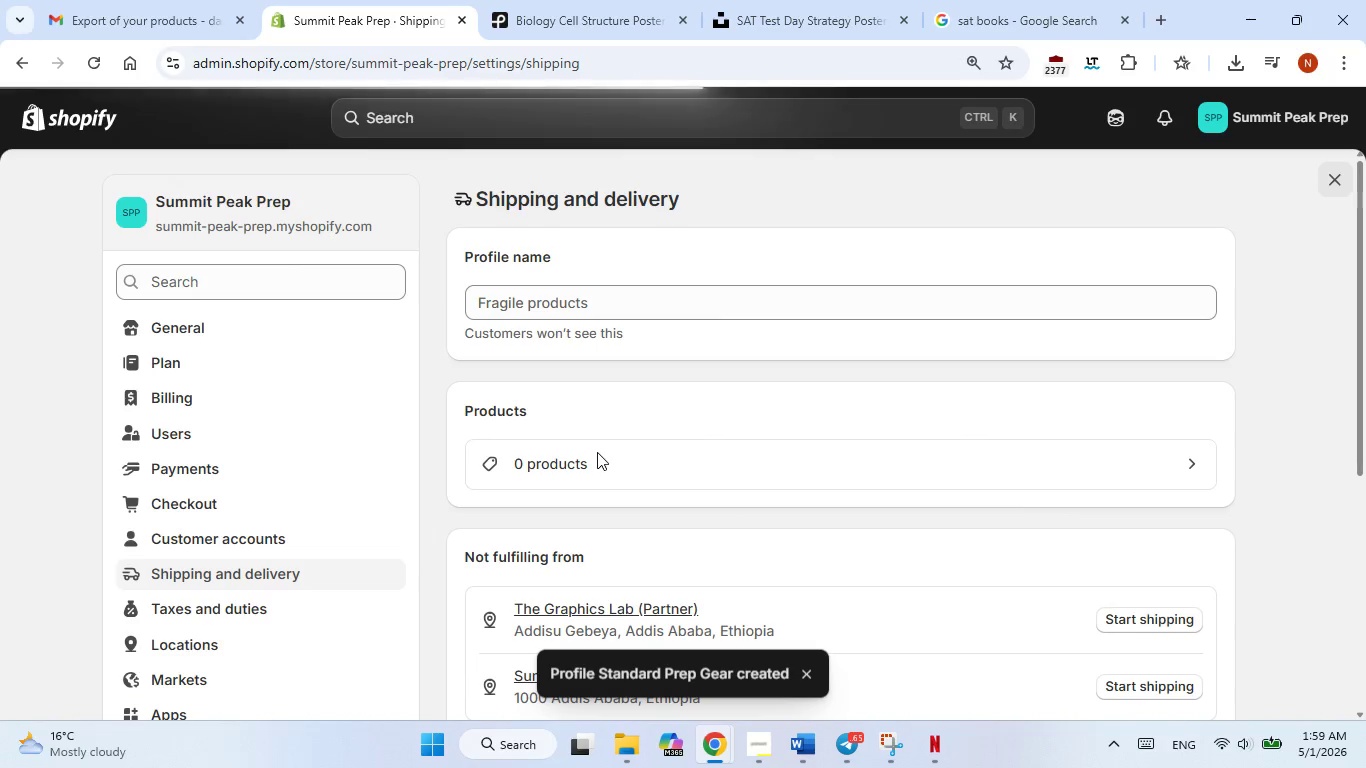 
scroll: coordinate [597, 455], scroll_direction: none, amount: 0.0
 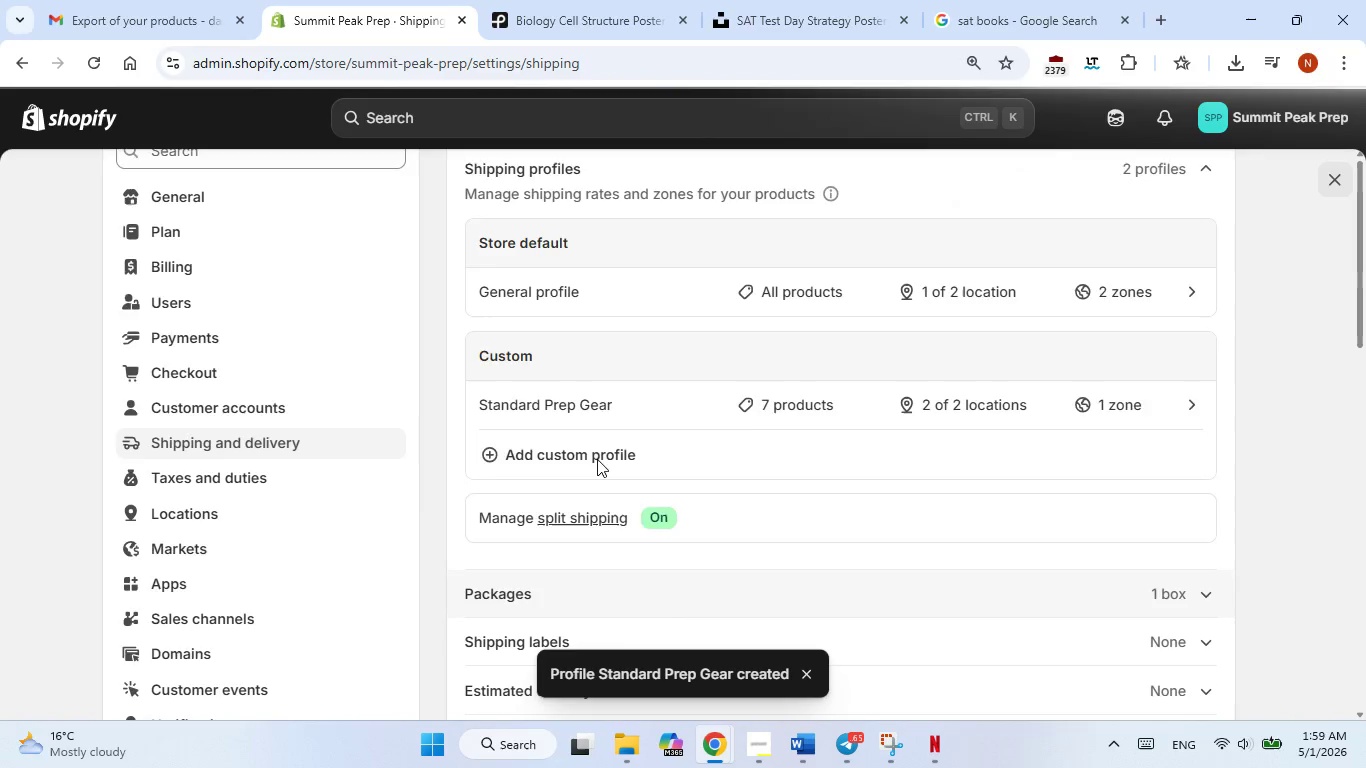 
scroll: coordinate [597, 459], scroll_direction: up, amount: 1.0
 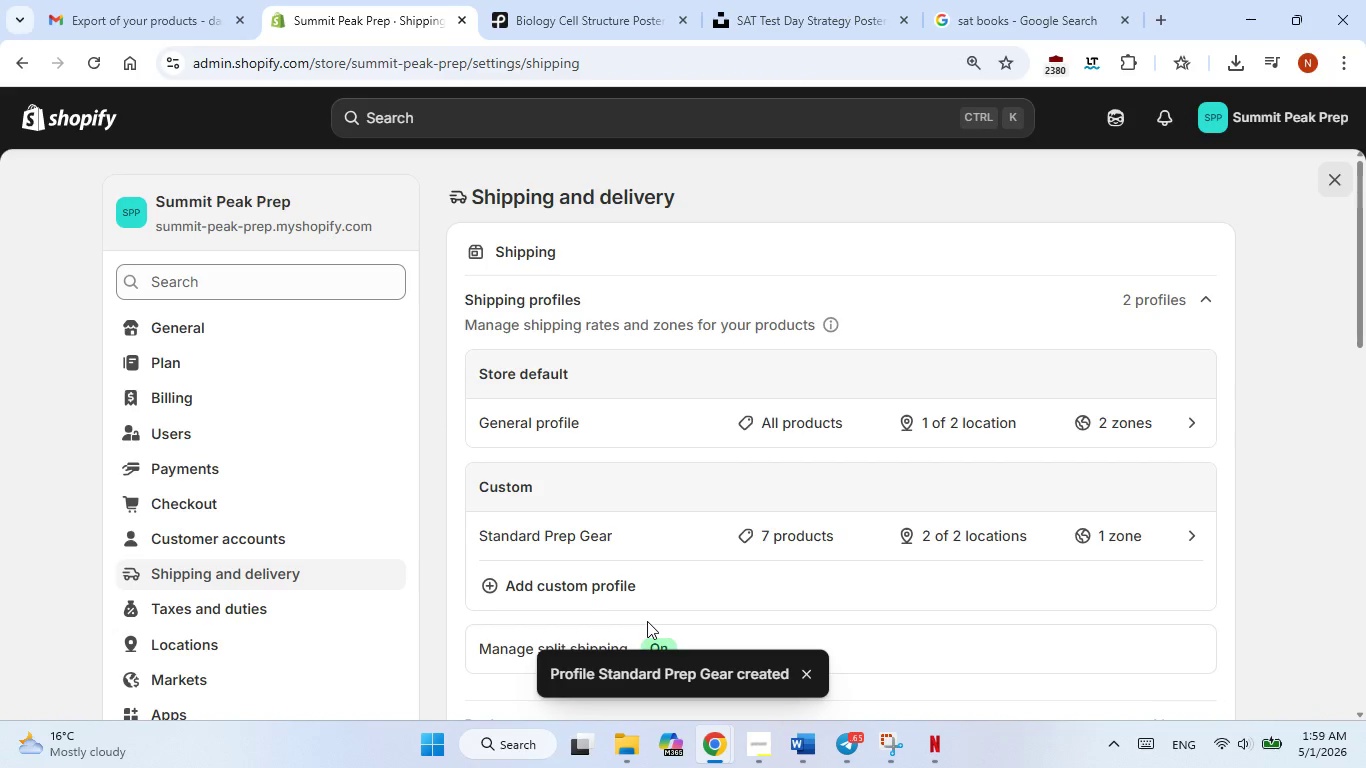 
scroll: coordinate [647, 621], scroll_direction: none, amount: 0.0
 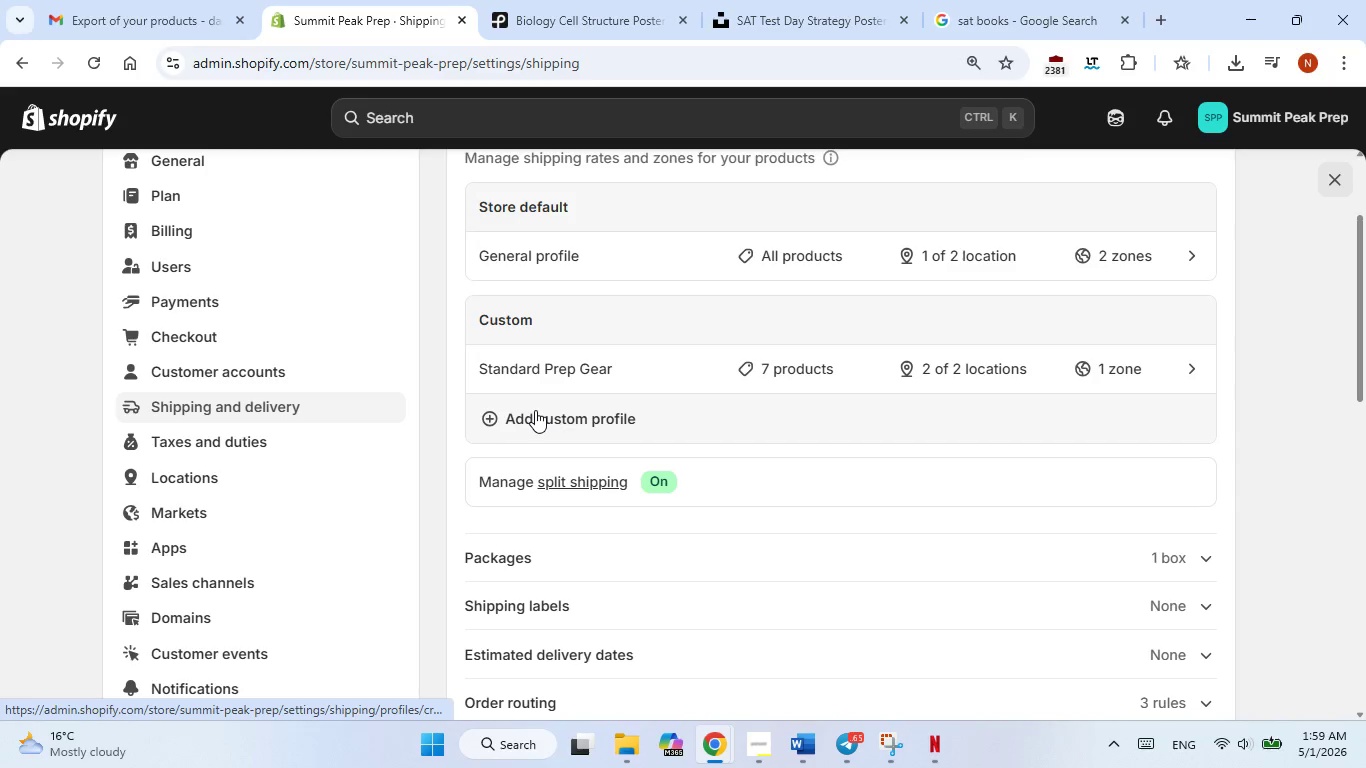 
left_click([535, 410])
 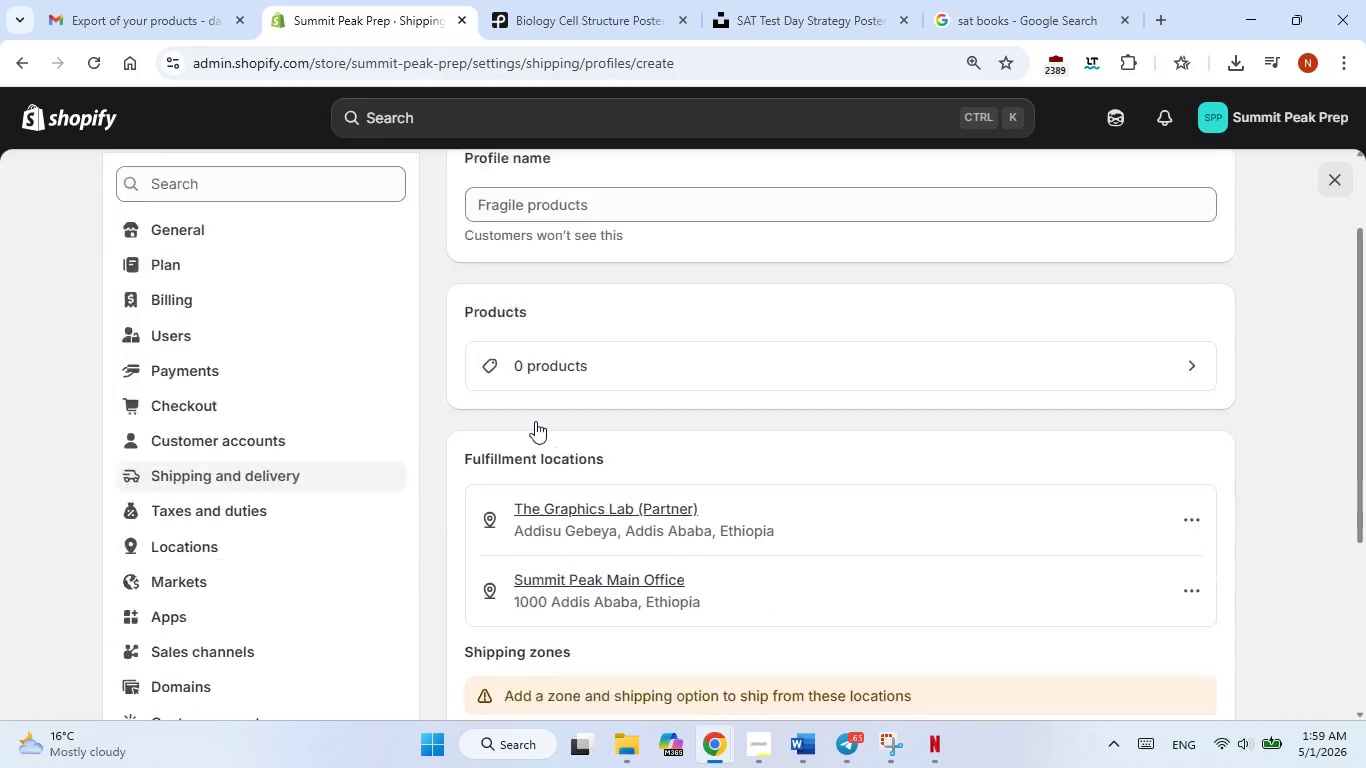 
scroll: coordinate [535, 420], scroll_direction: down, amount: 1.0
 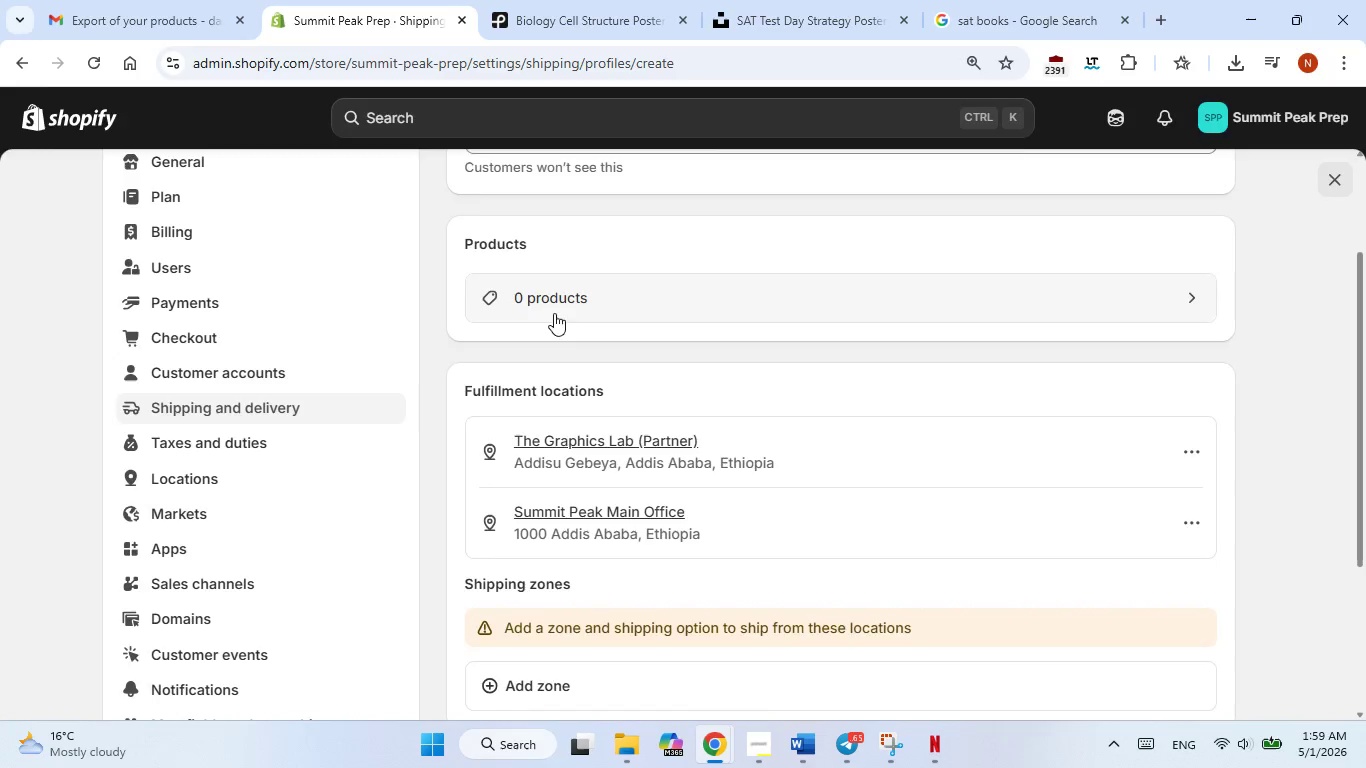 
left_click([554, 313])
 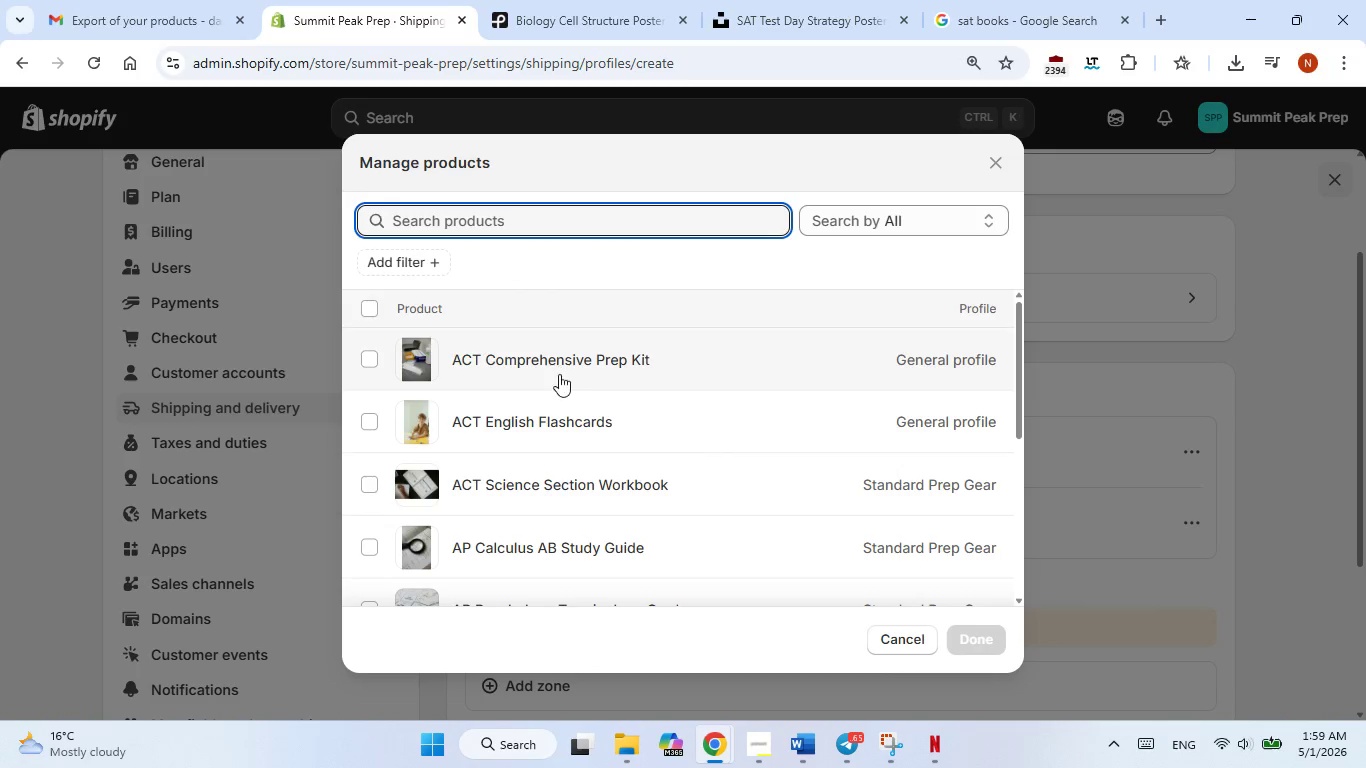 
scroll: coordinate [562, 428], scroll_direction: down, amount: 1.0
 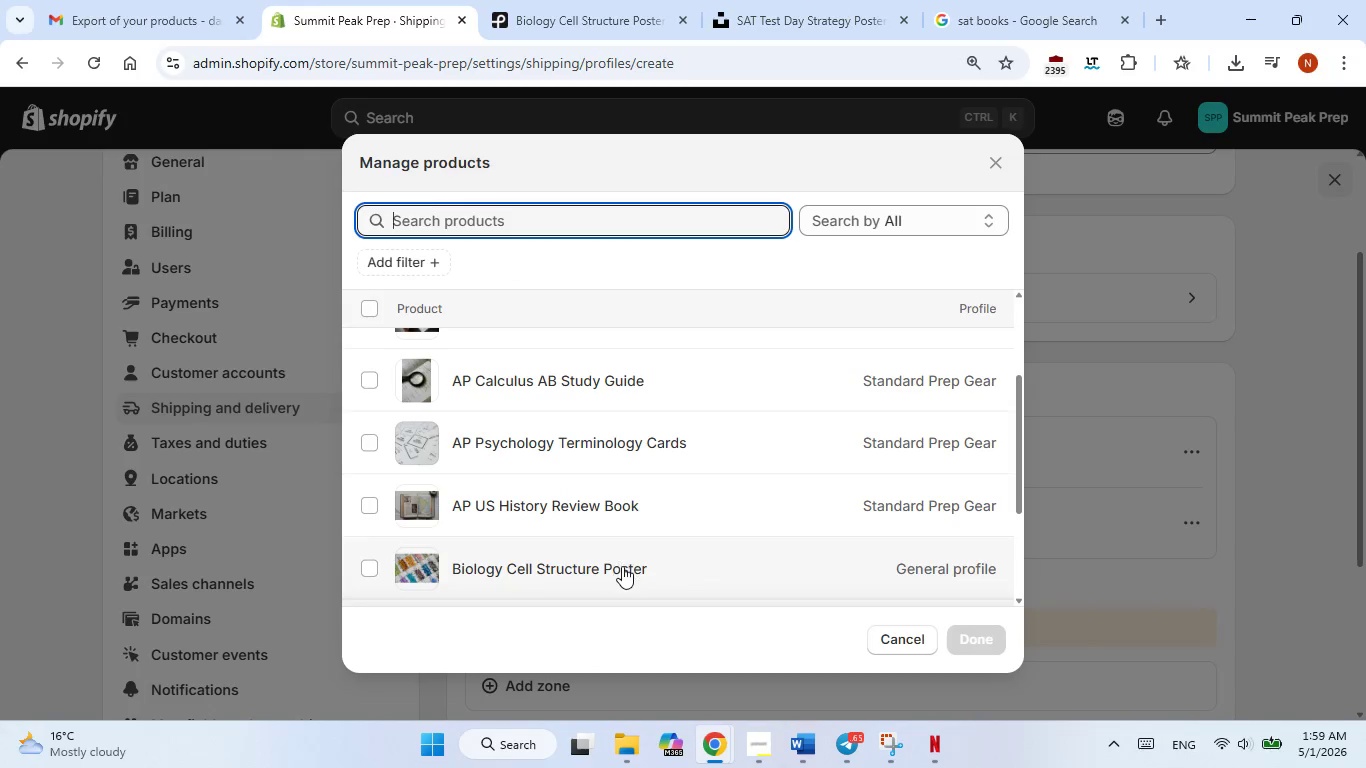 
left_click([622, 566])
 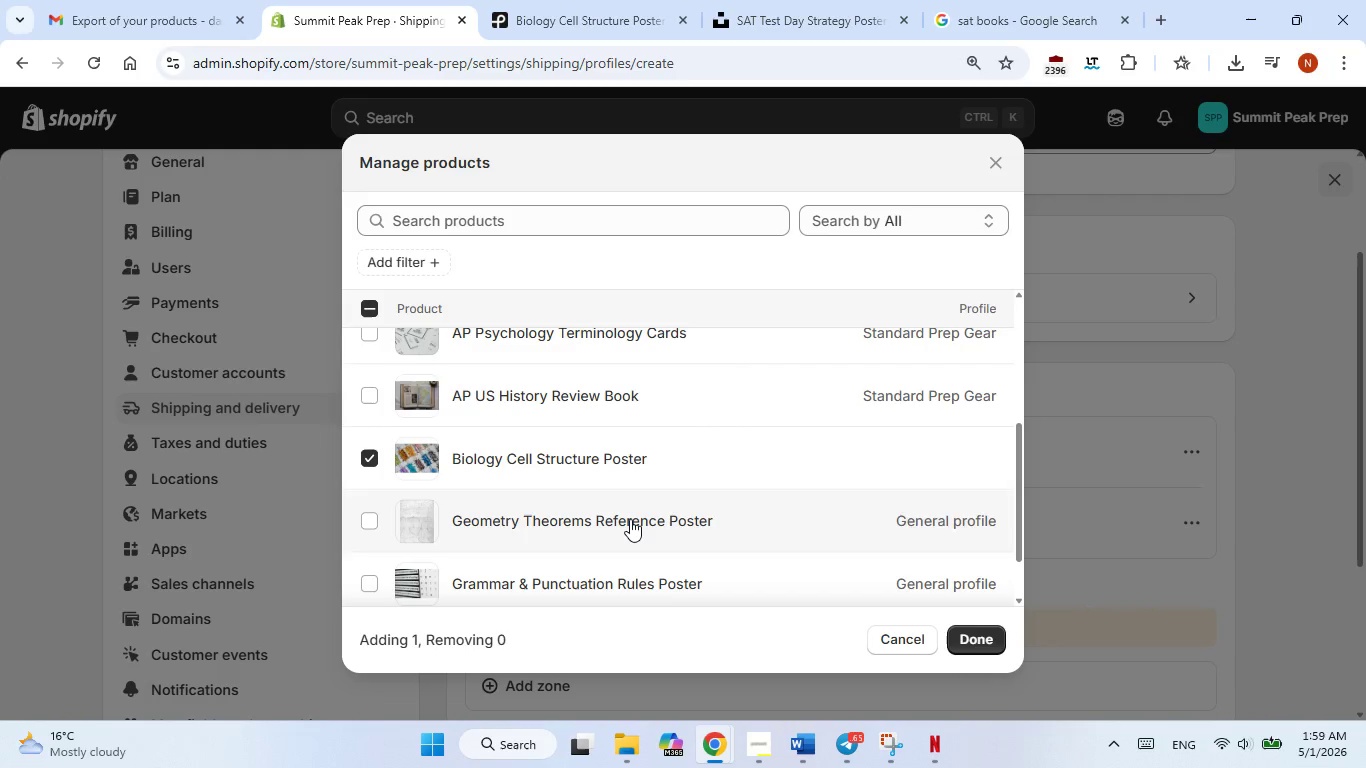 
left_click([630, 519])
 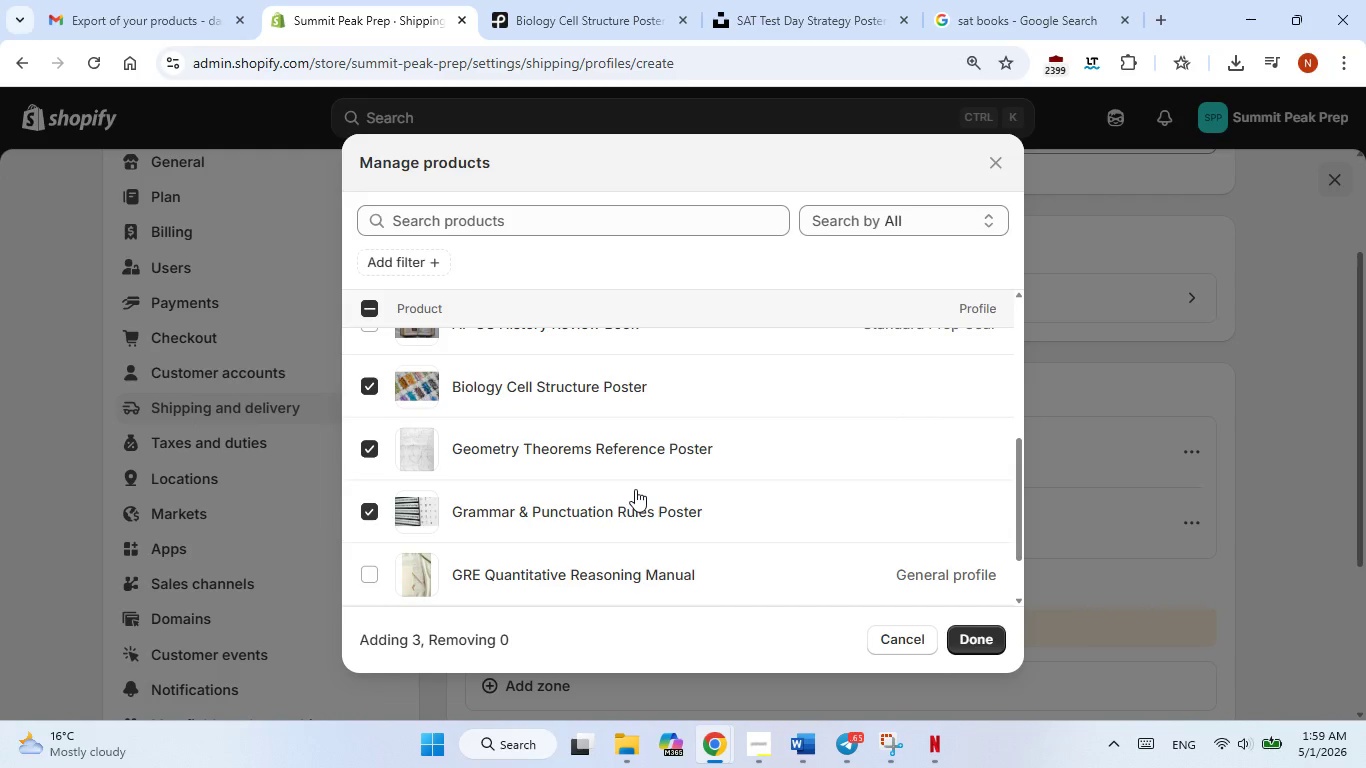 
left_click([635, 489])
 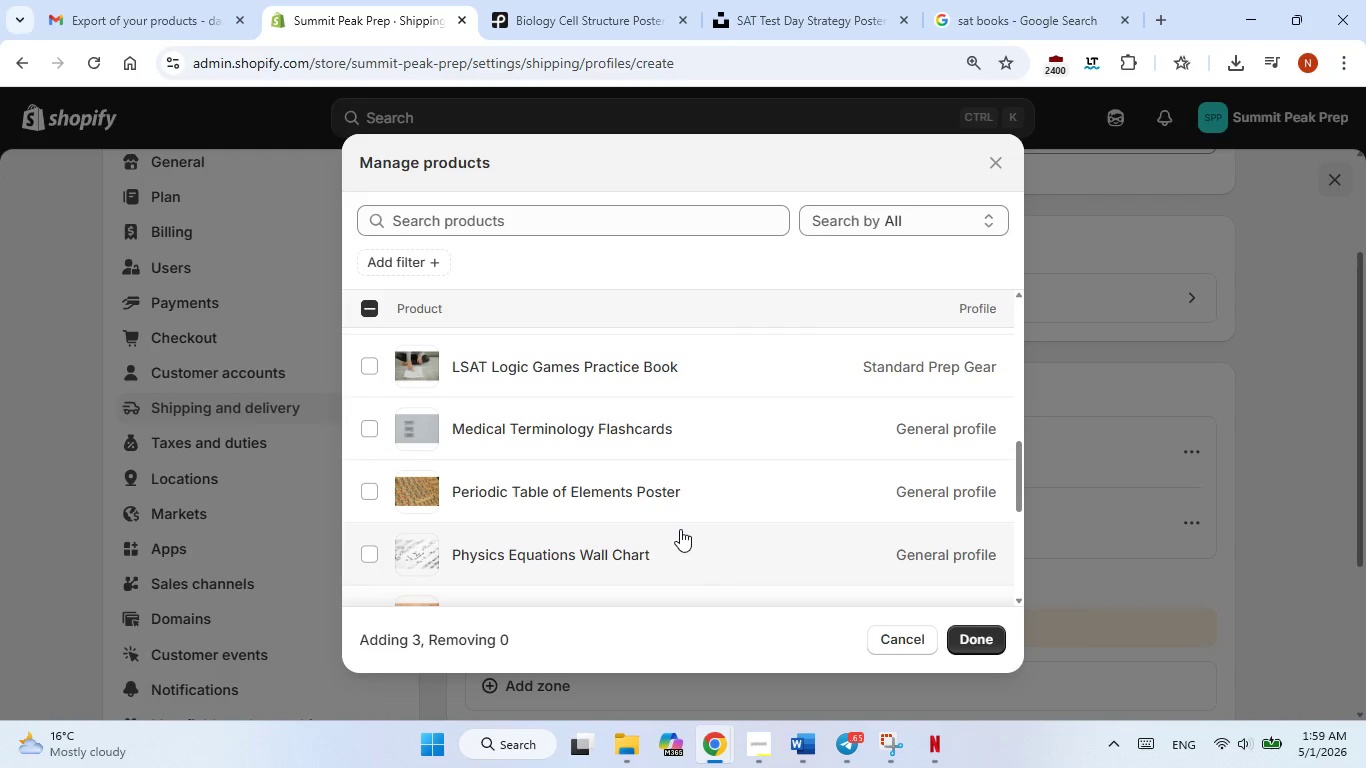 
left_click([680, 508])
 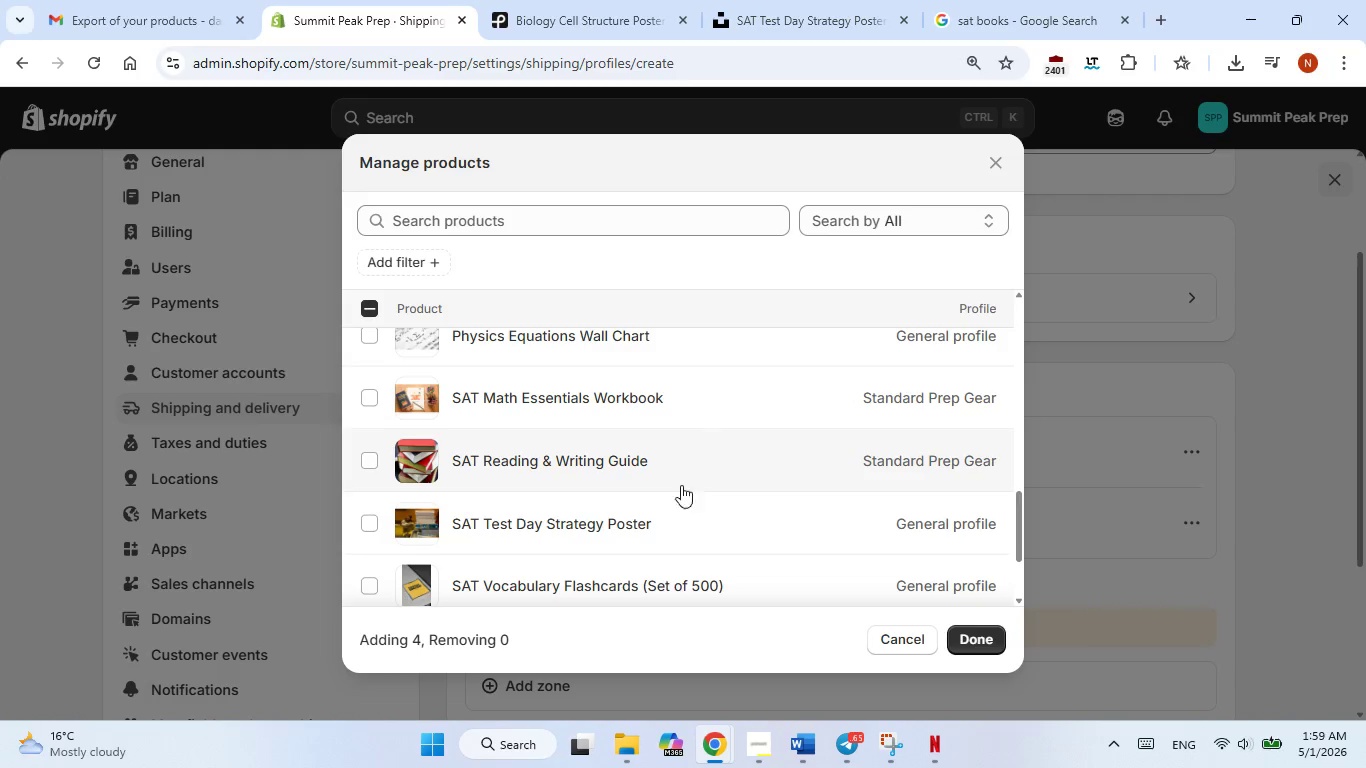 
left_click([674, 506])
 